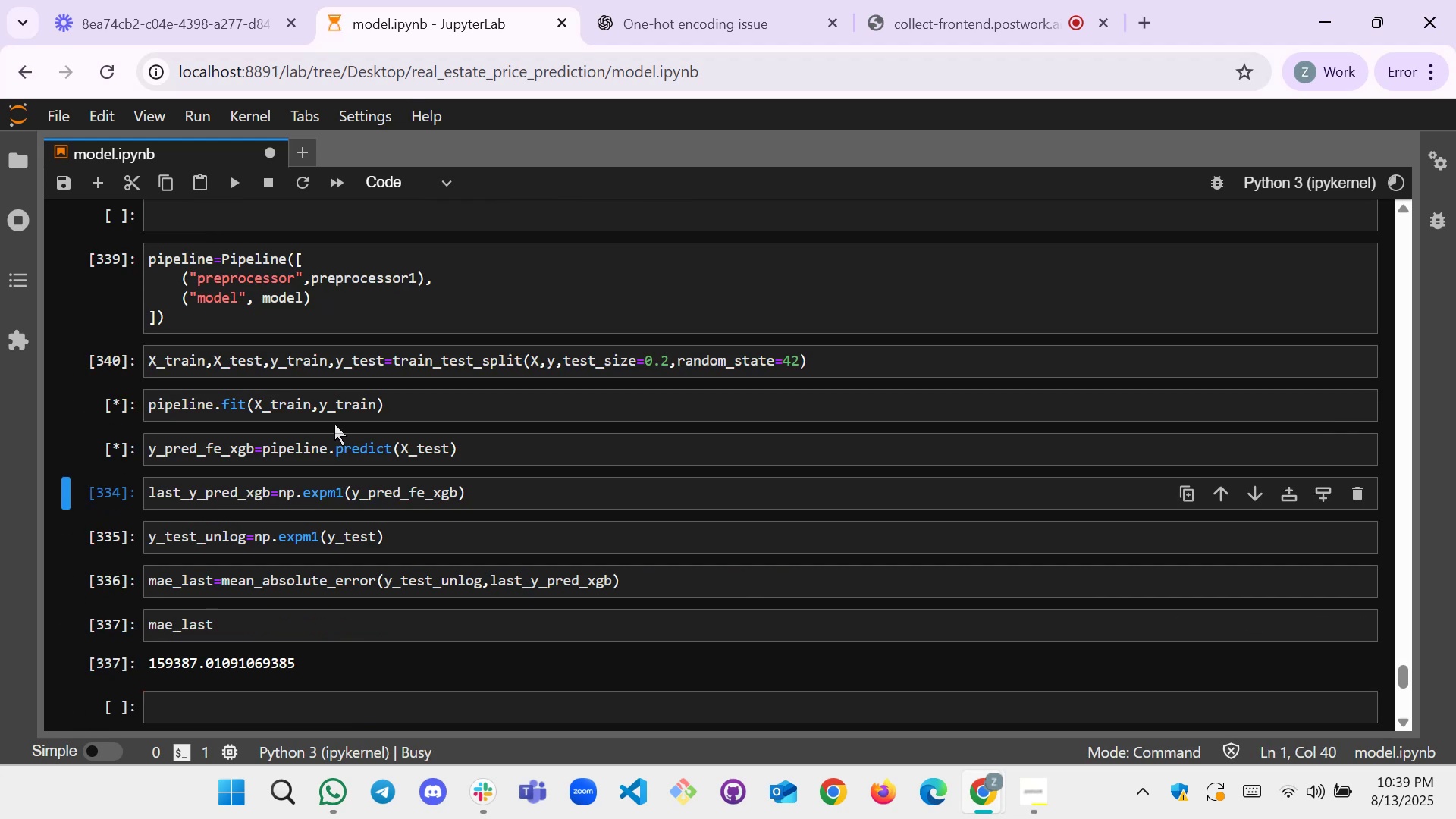 
key(Shift+Enter)
 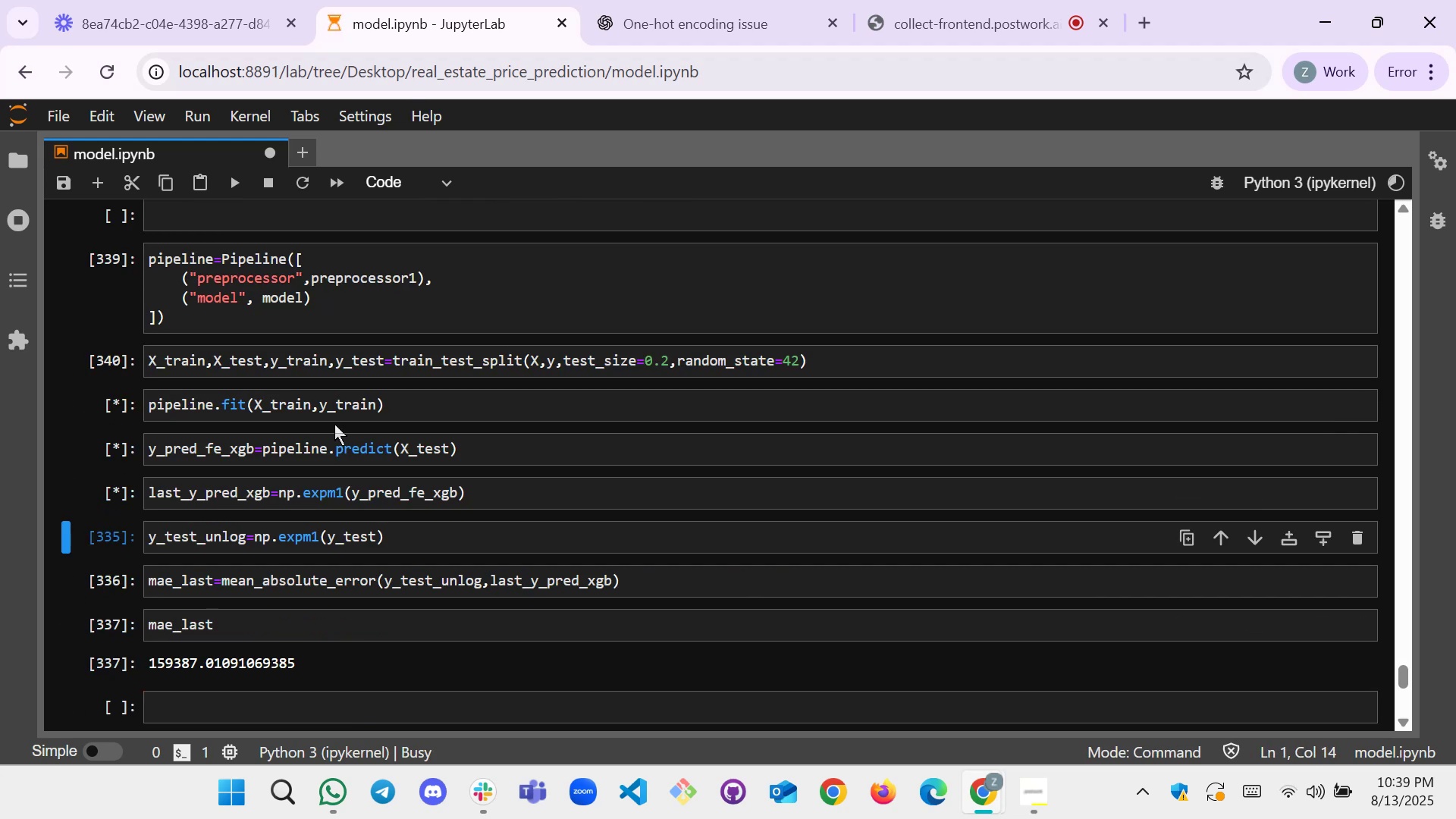 
key(Shift+Enter)
 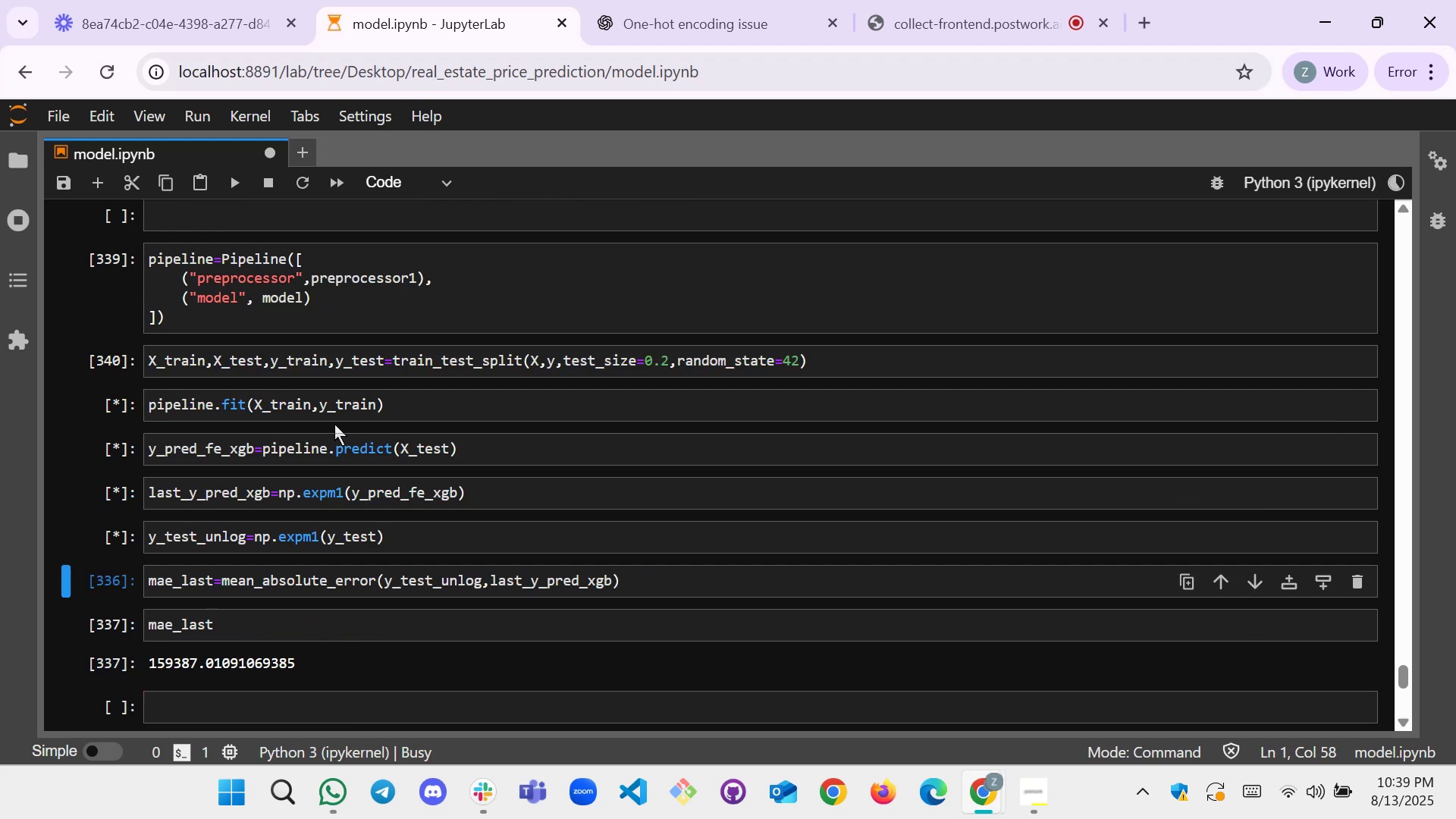 
key(Shift+Enter)
 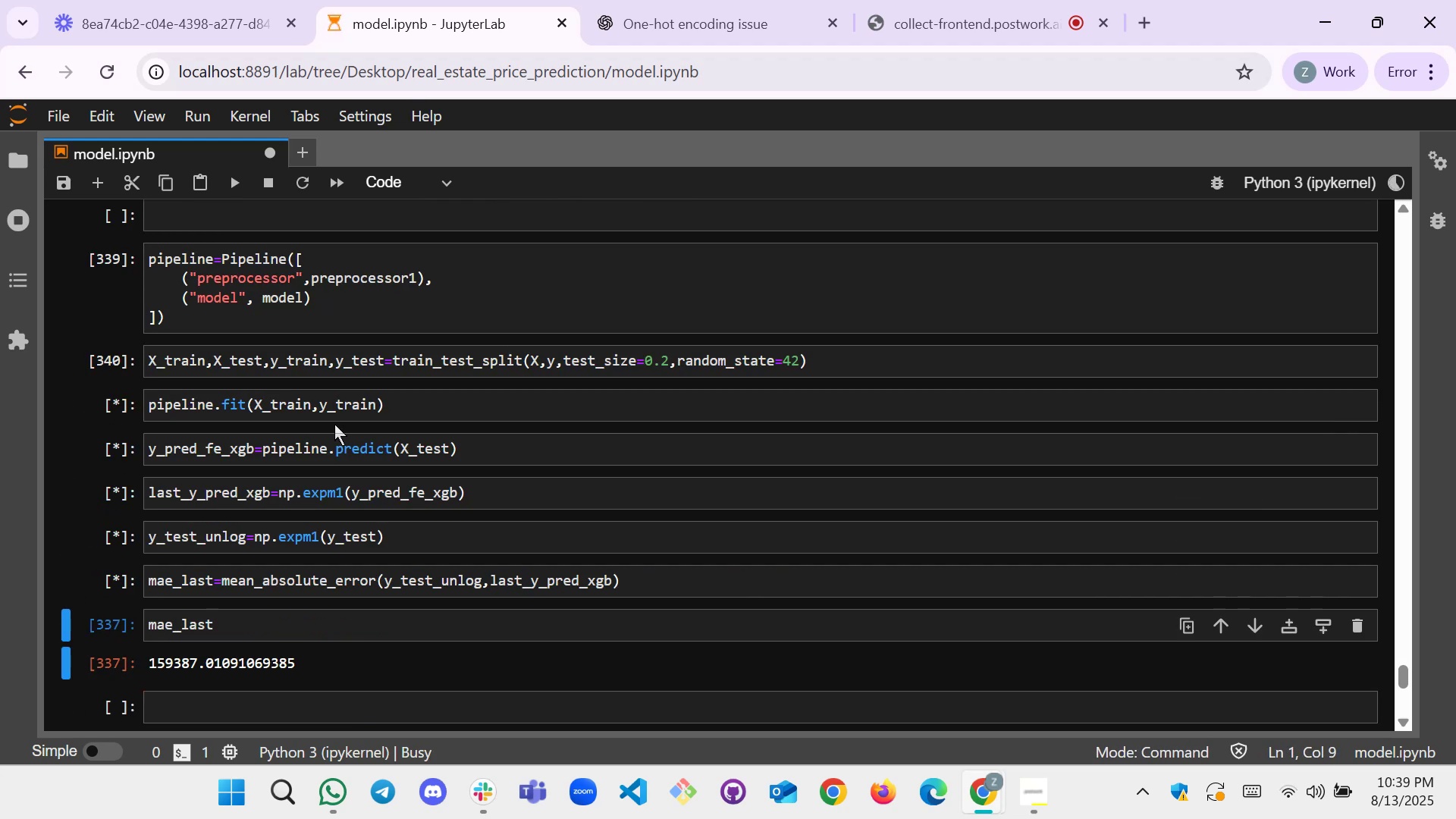 
key(Shift+Enter)
 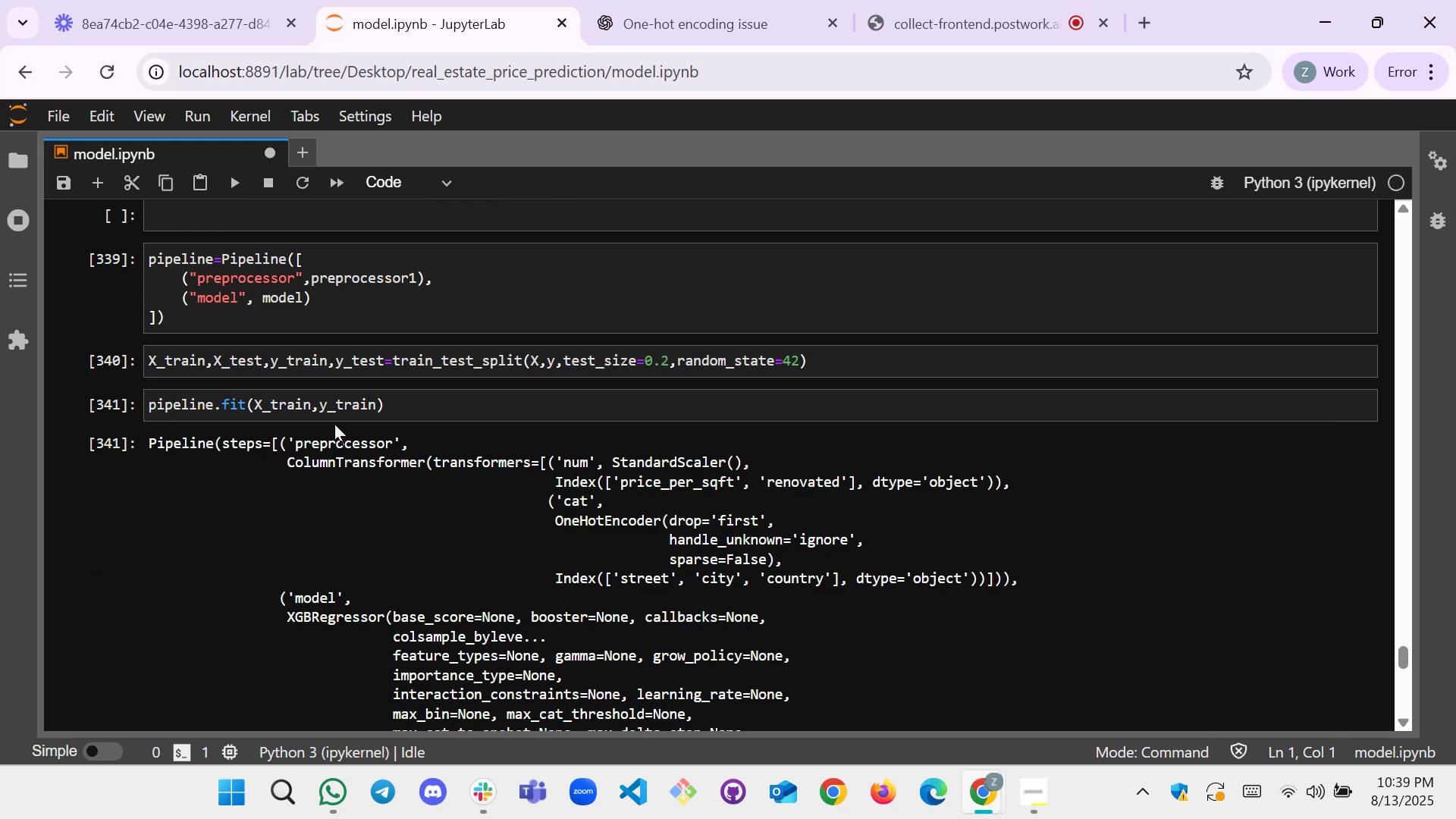 
scroll: coordinate [393, 356], scroll_direction: down, amount: 6.0
 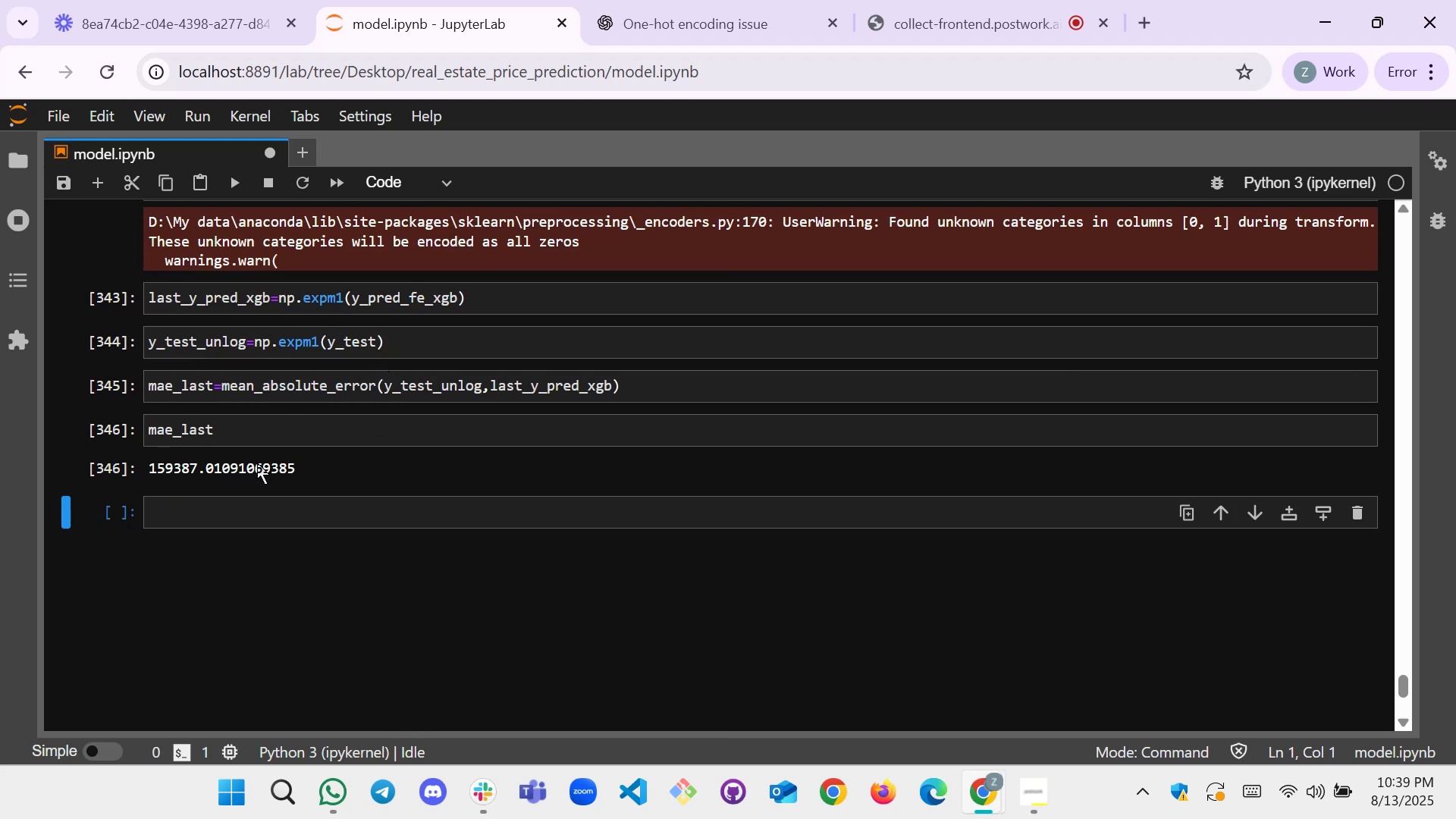 
left_click_drag(start_coordinate=[309, 461], to_coordinate=[111, 463])
 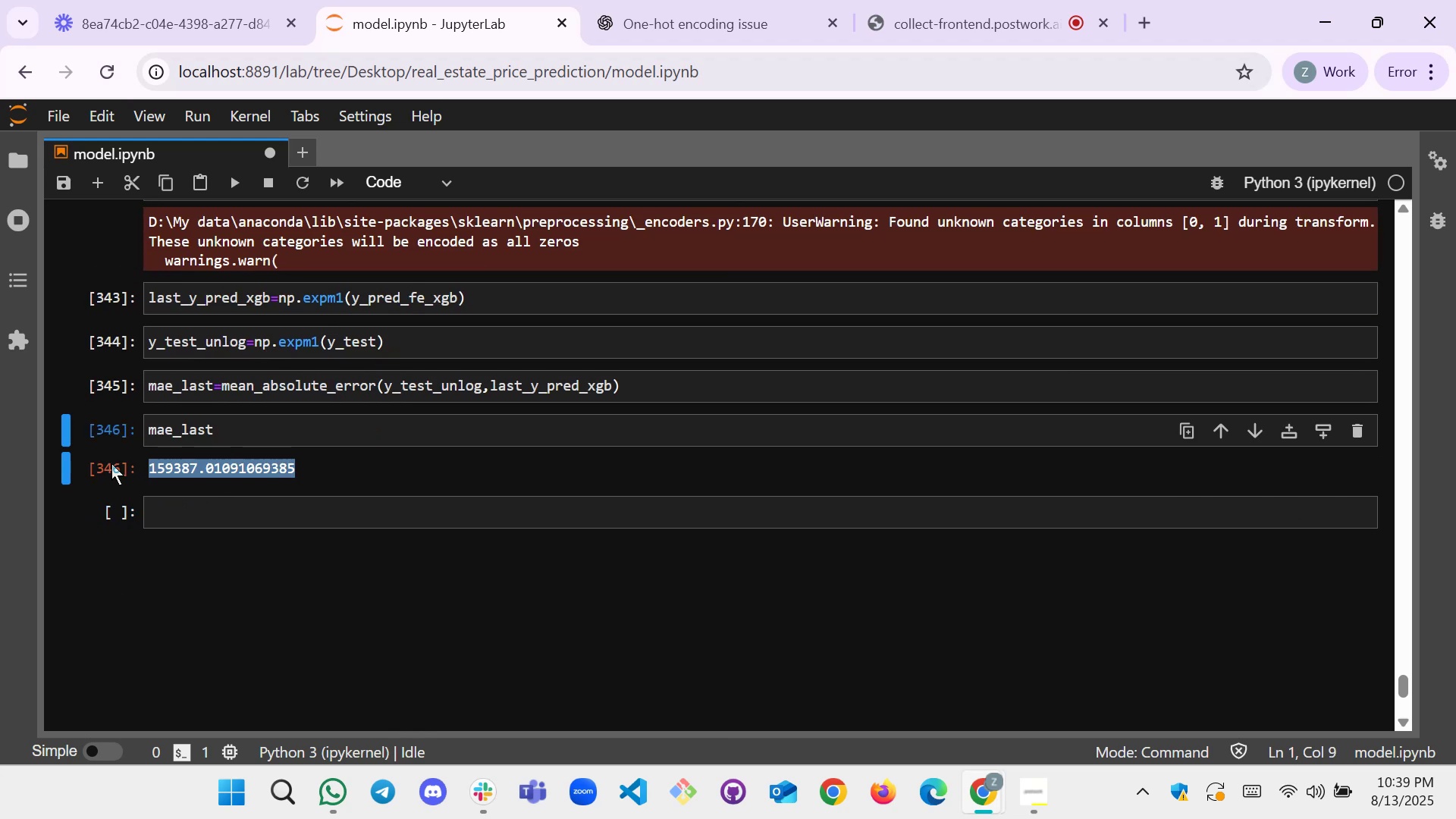 
key(Control+C)
 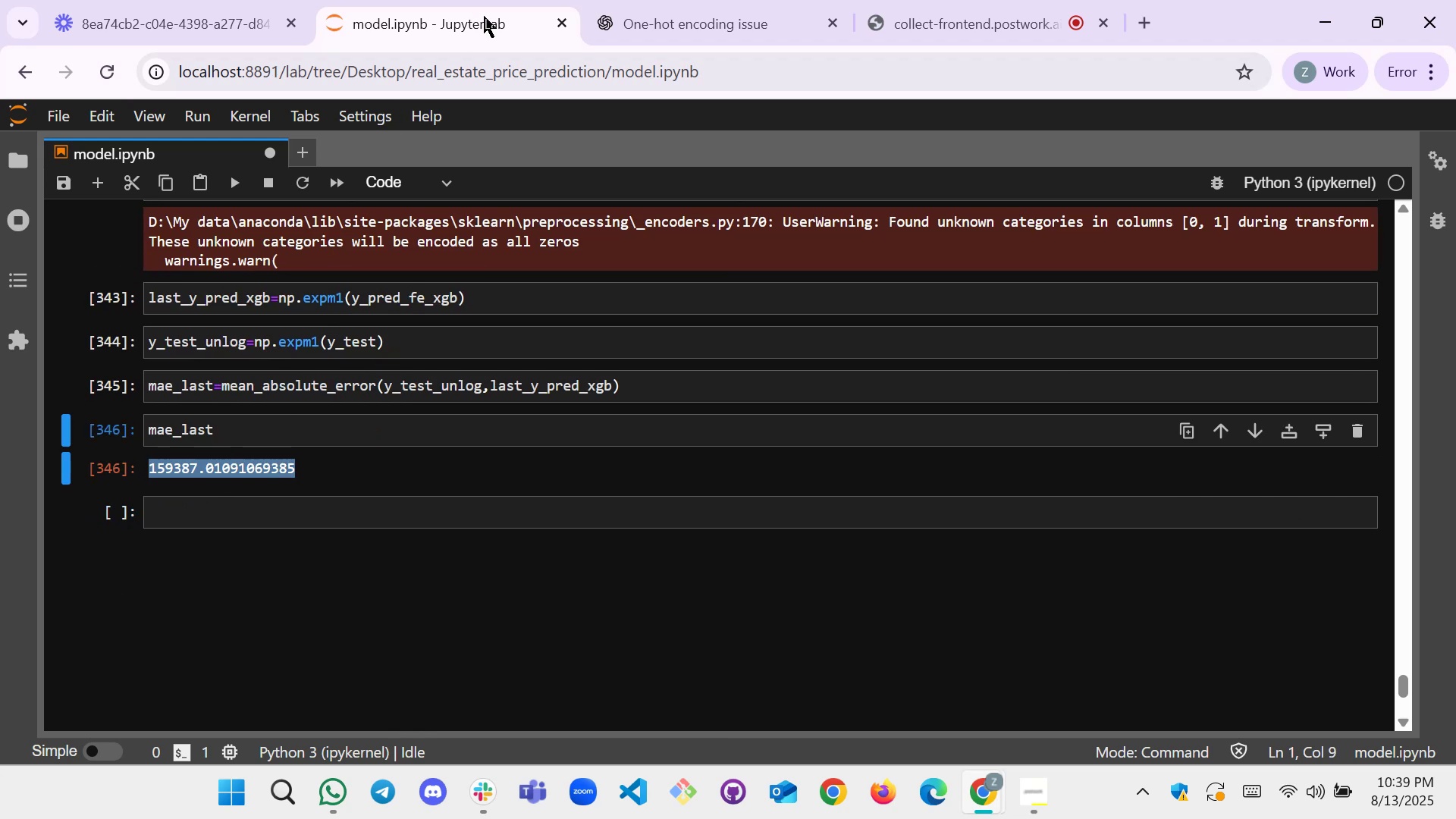 
left_click([682, 0])
 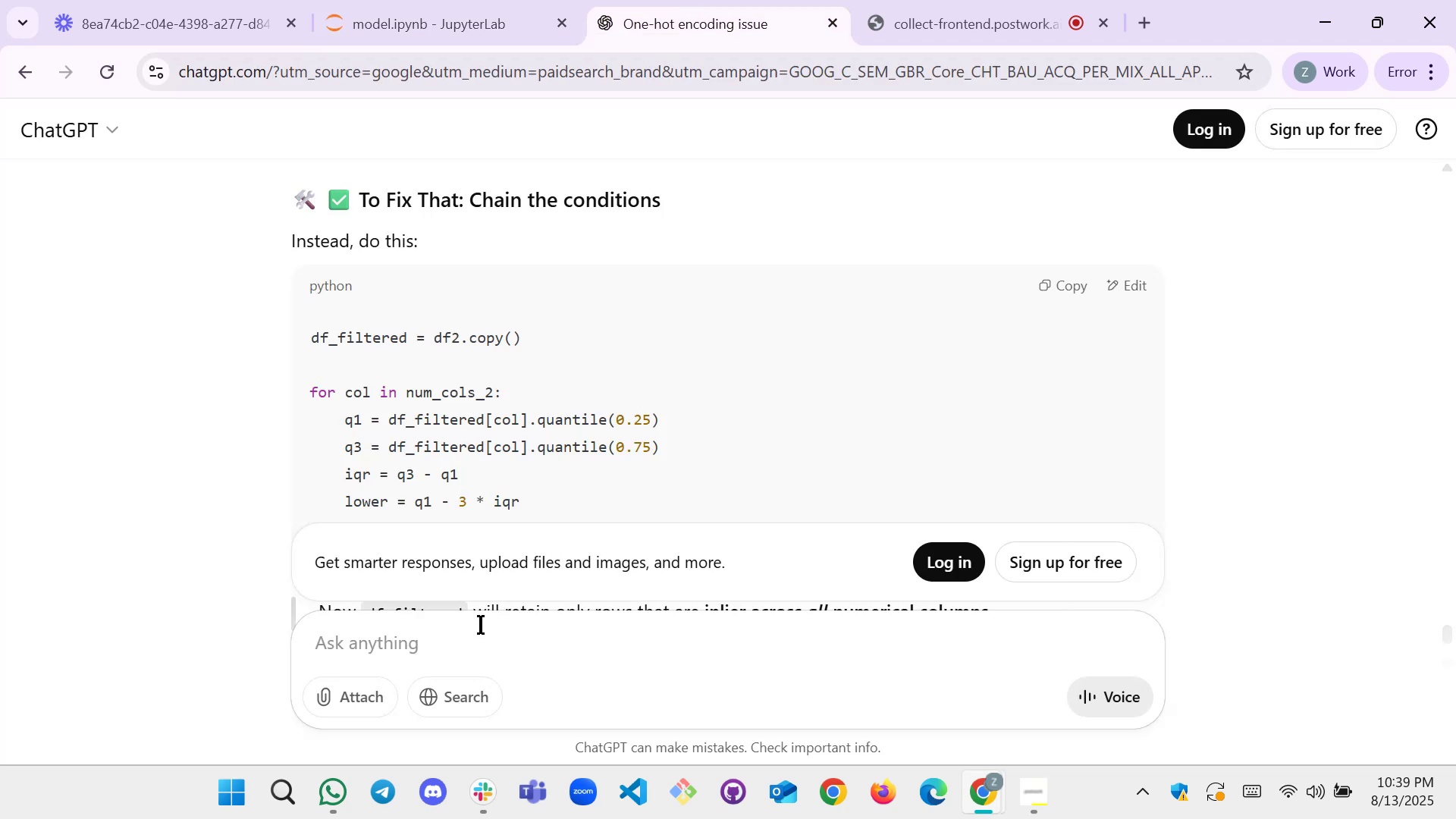 
left_click([475, 642])
 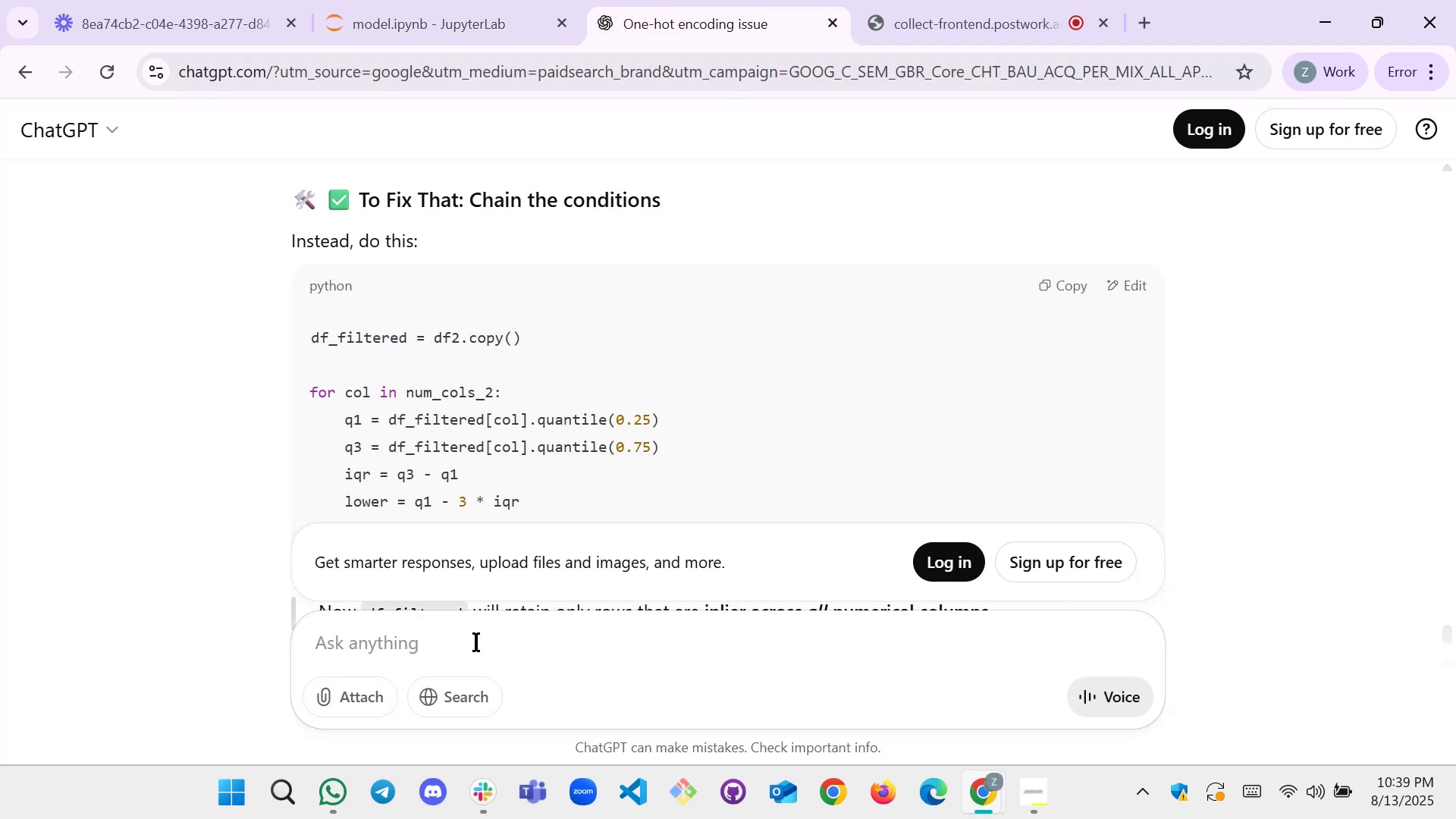 
key(Control+V)
 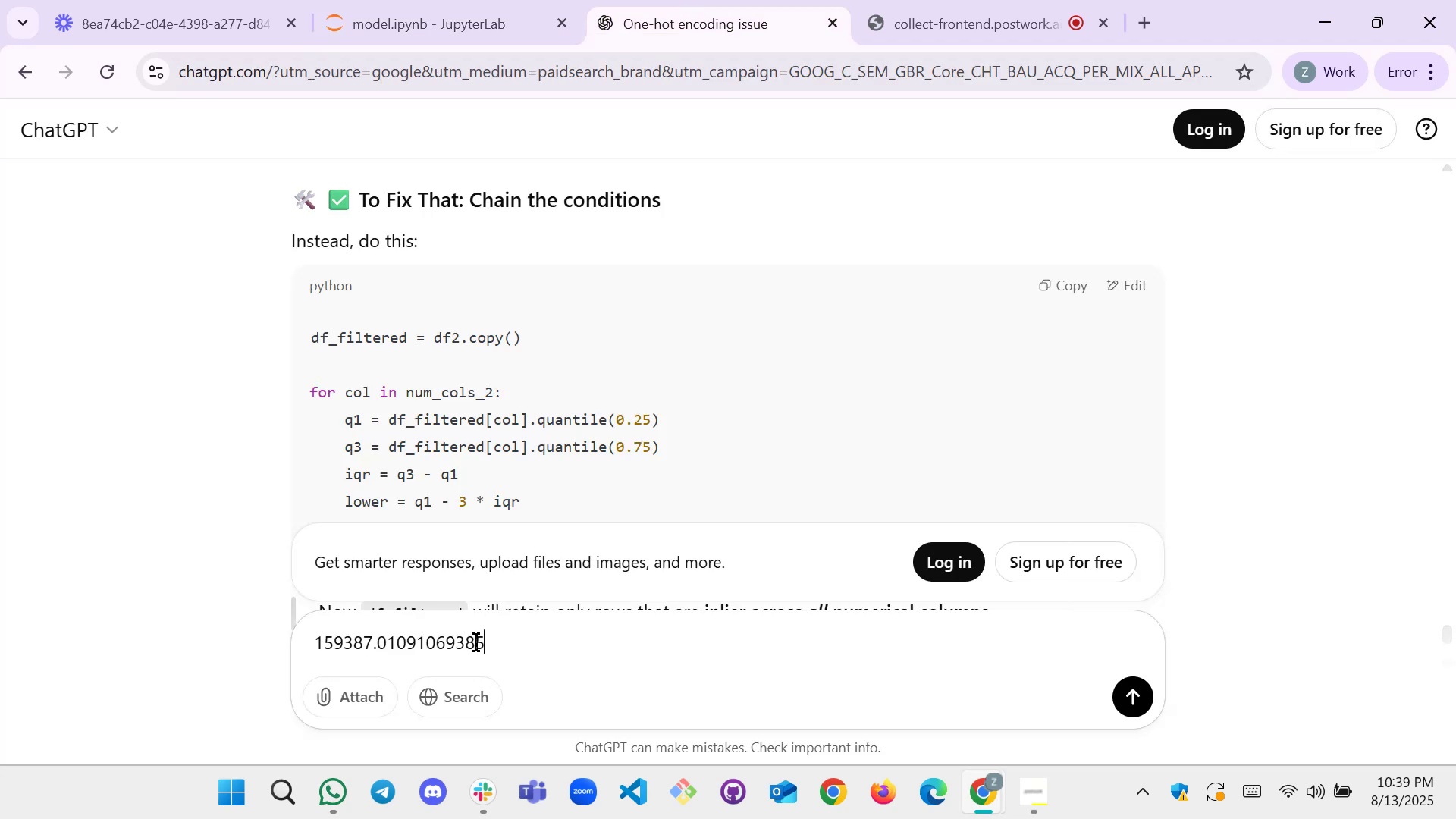 
key(Shift+Enter)
 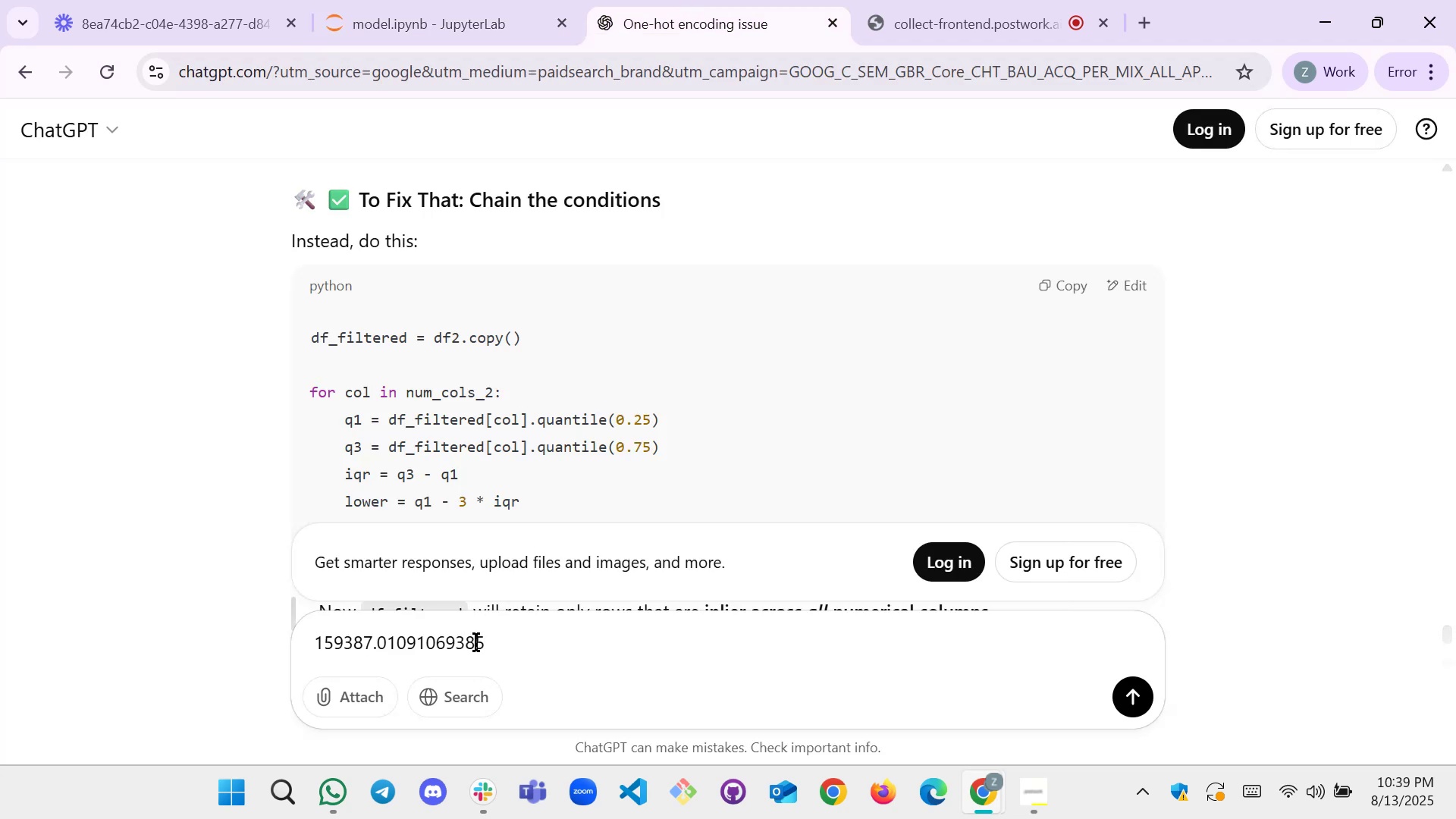 
key(Shift+Enter)
 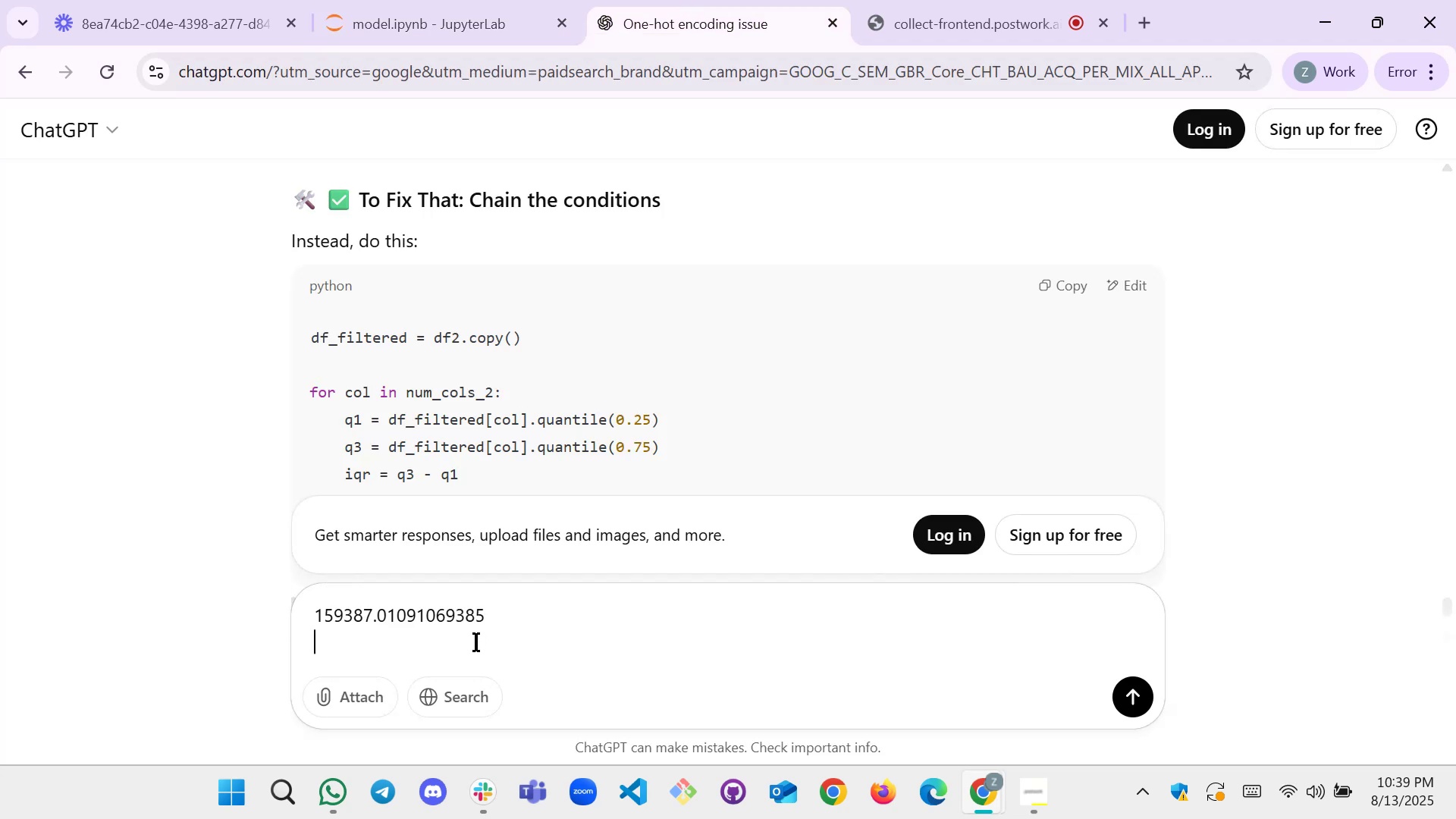 
key(Shift+Enter)
 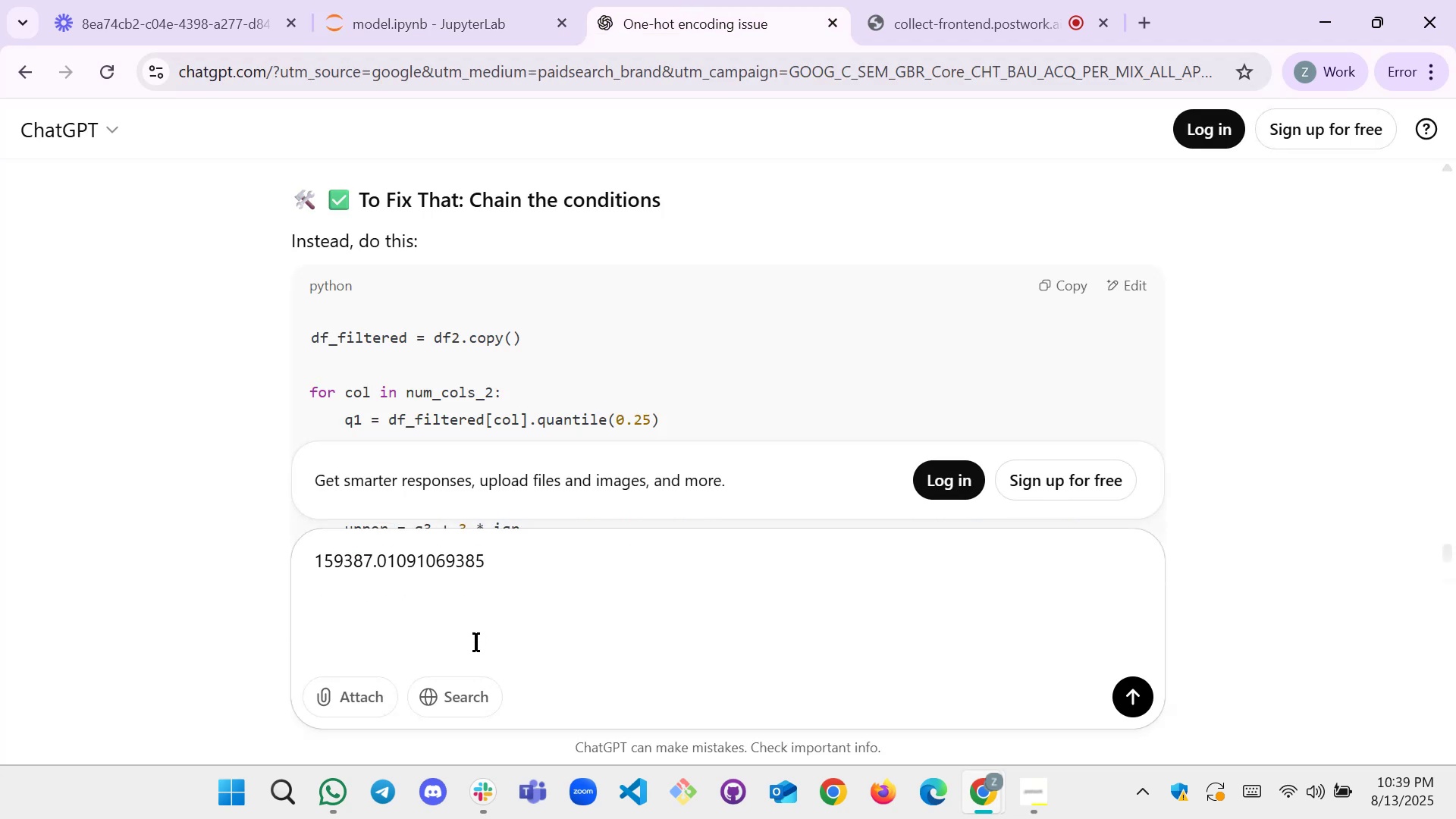 
type(now reduce to )
 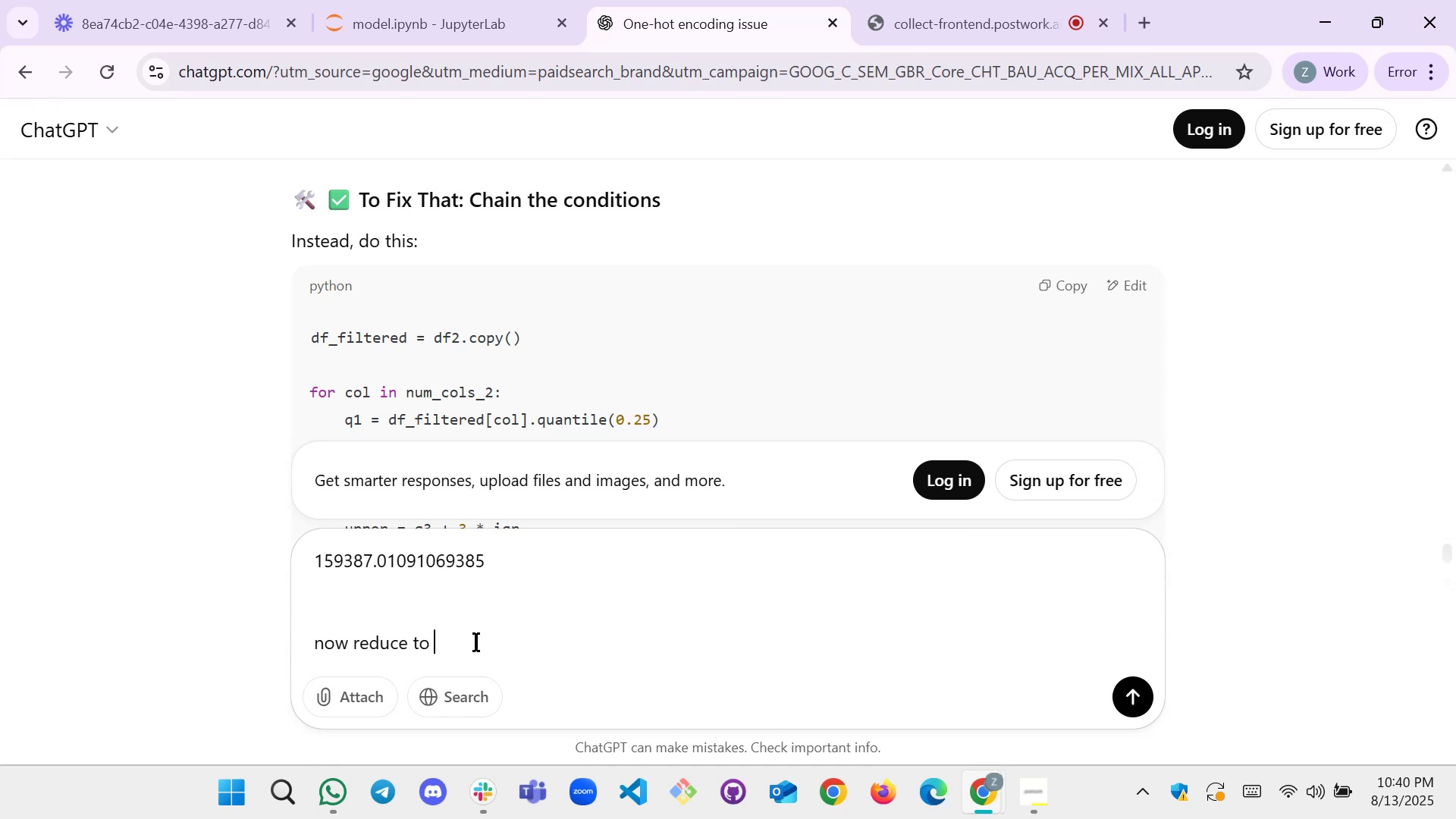 
wait(9.46)
 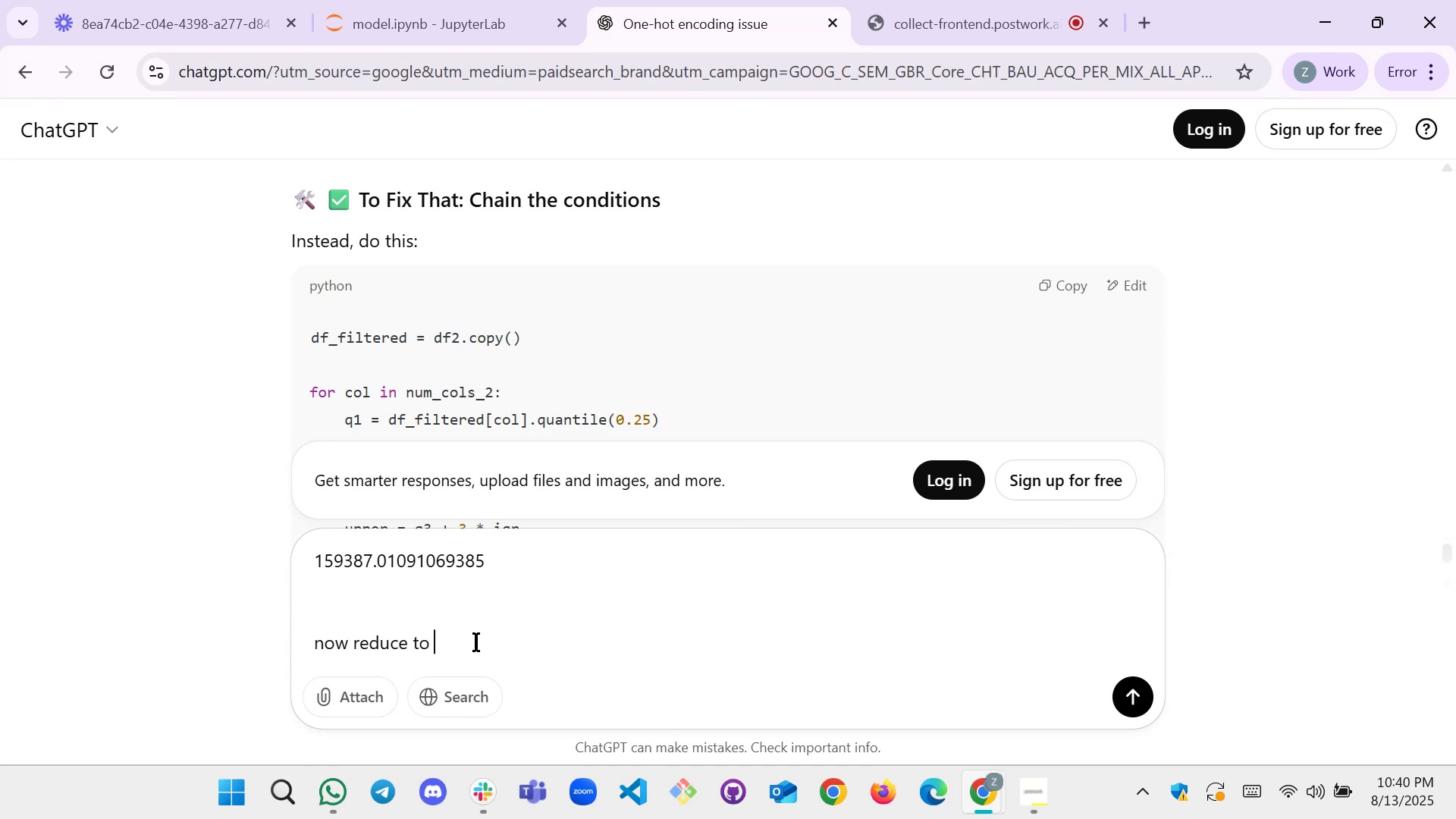 
type(this)
 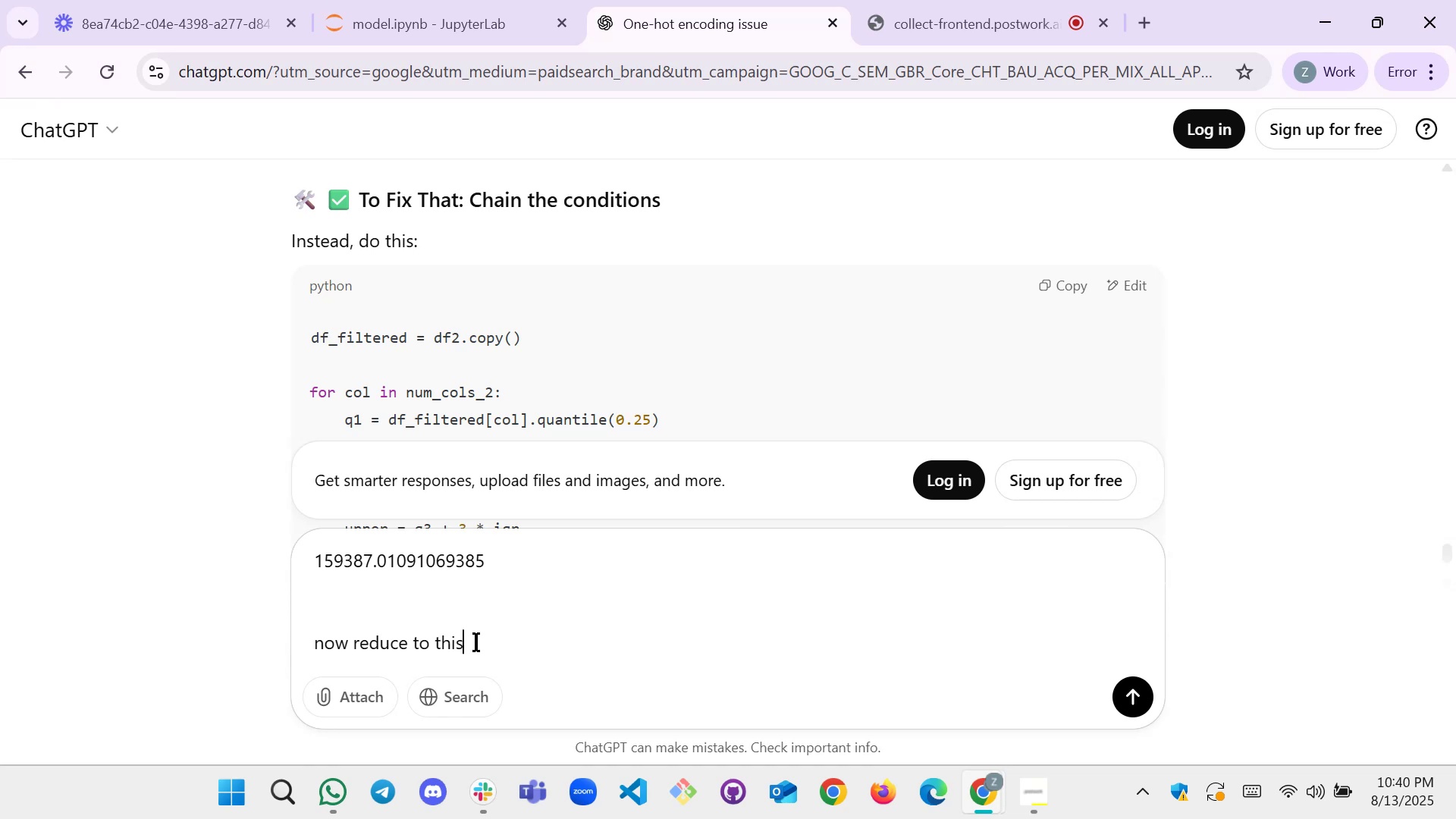 
key(Enter)
 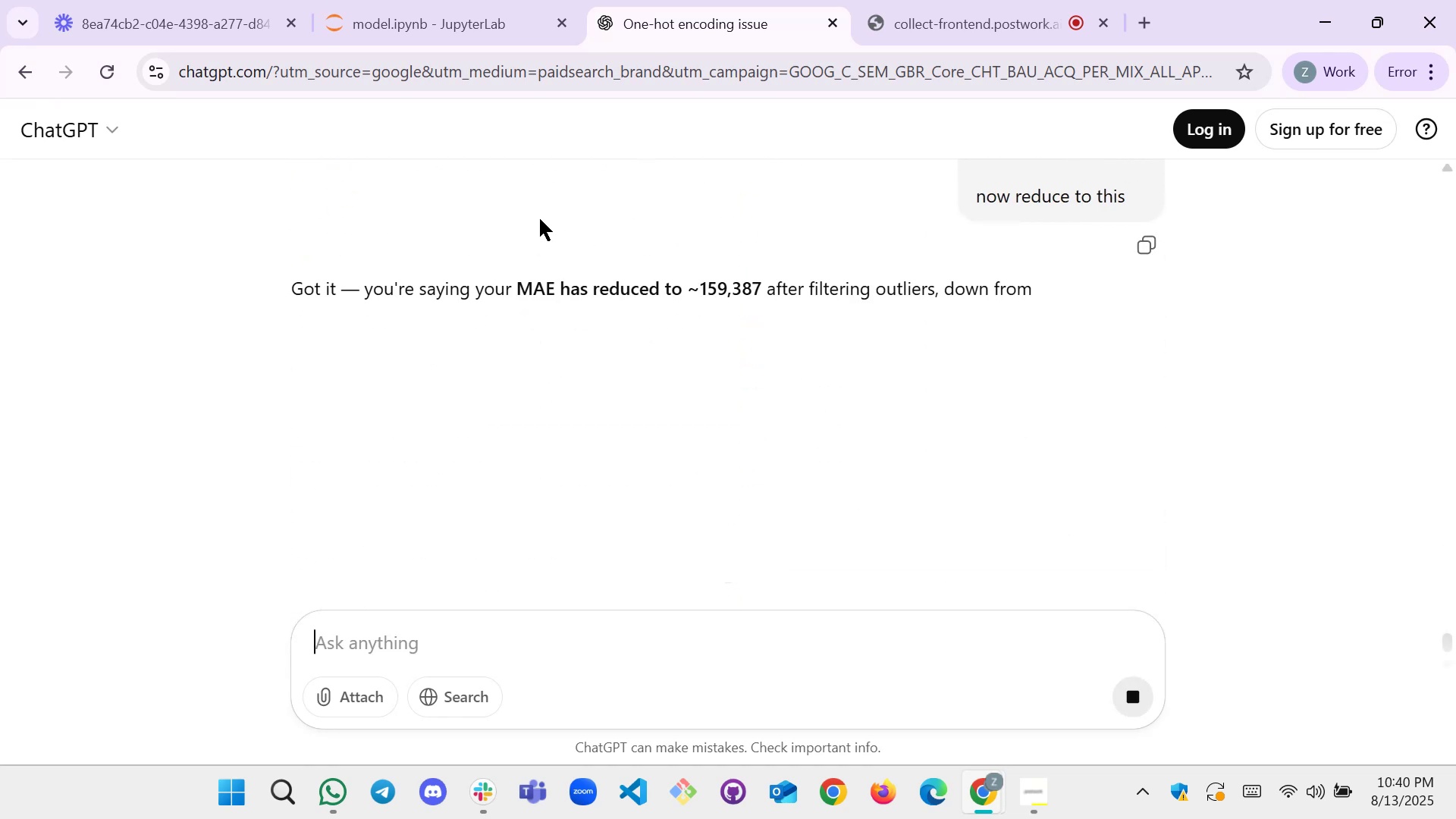 
wait(6.88)
 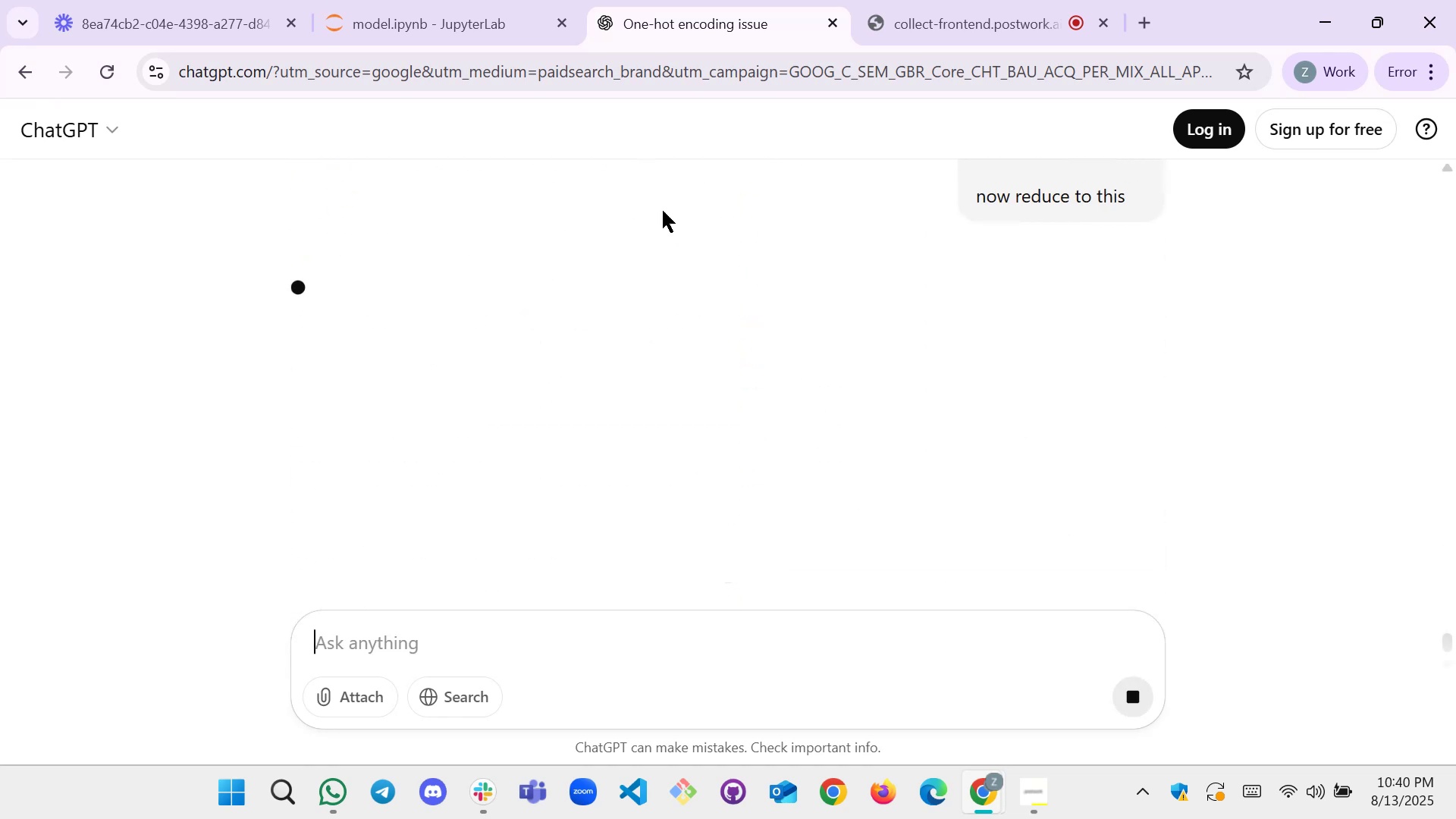 
scroll: coordinate [607, 283], scroll_direction: down, amount: 5.0
 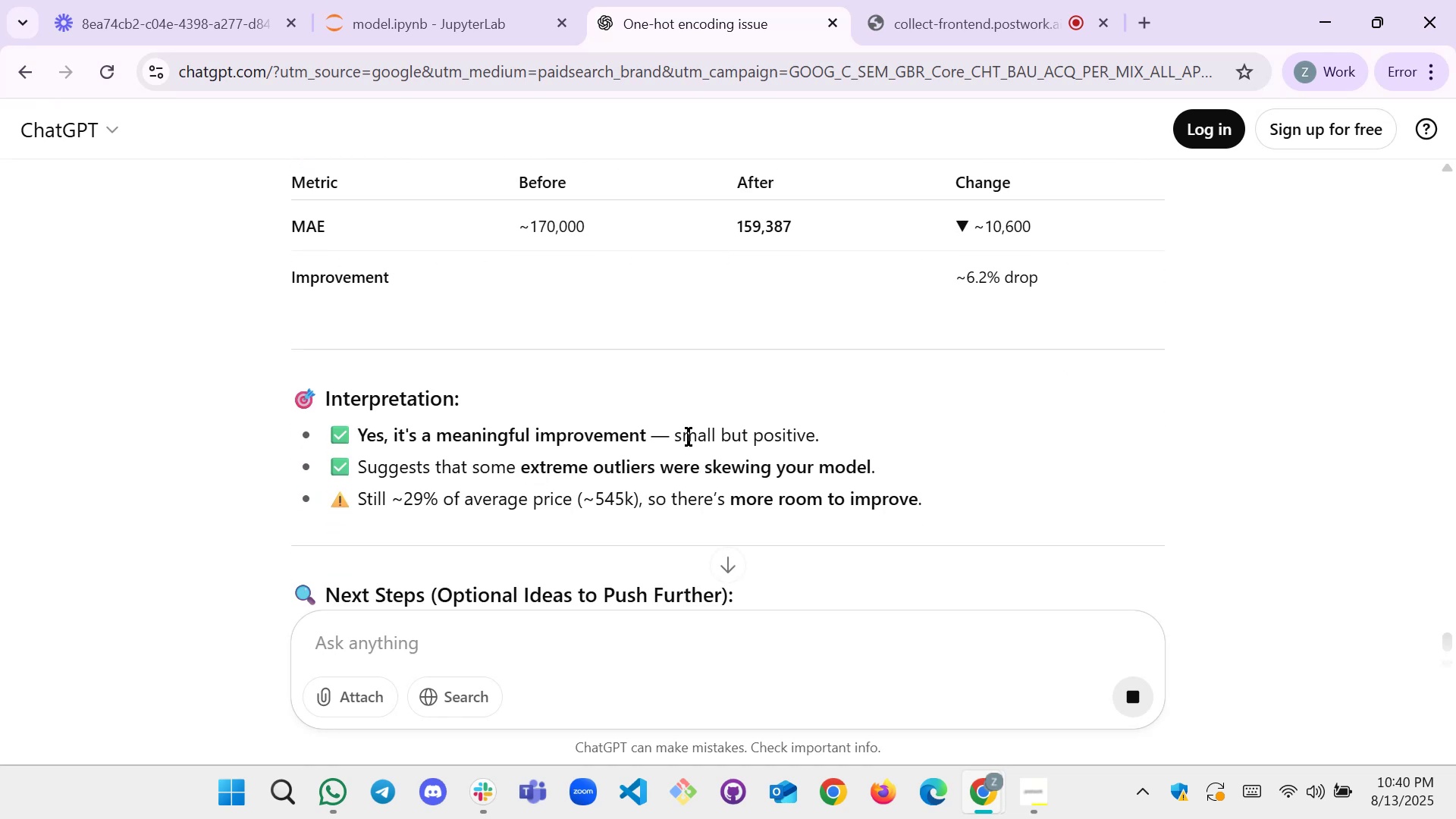 
left_click([920, 0])
 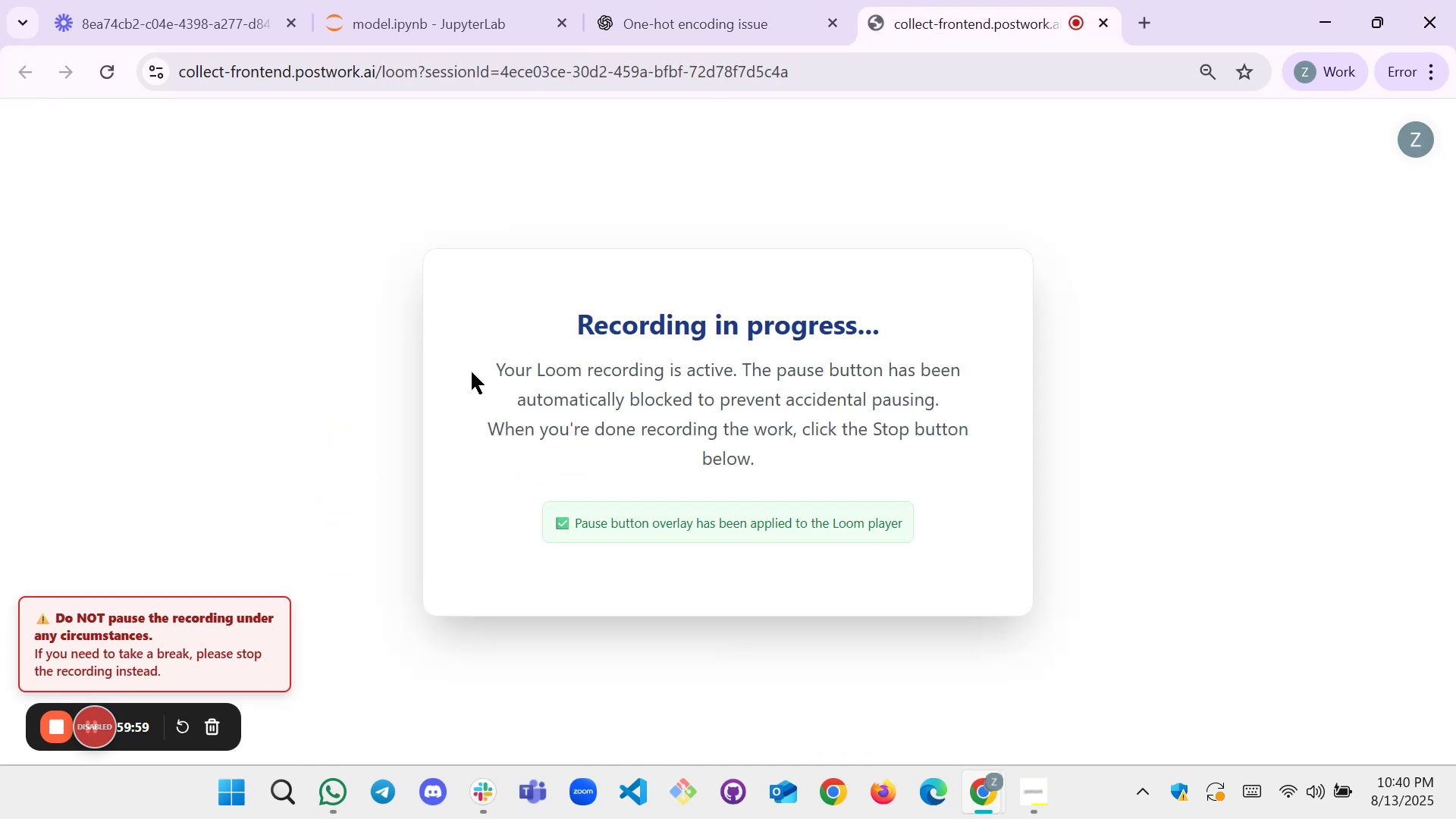 
left_click([708, 32])
 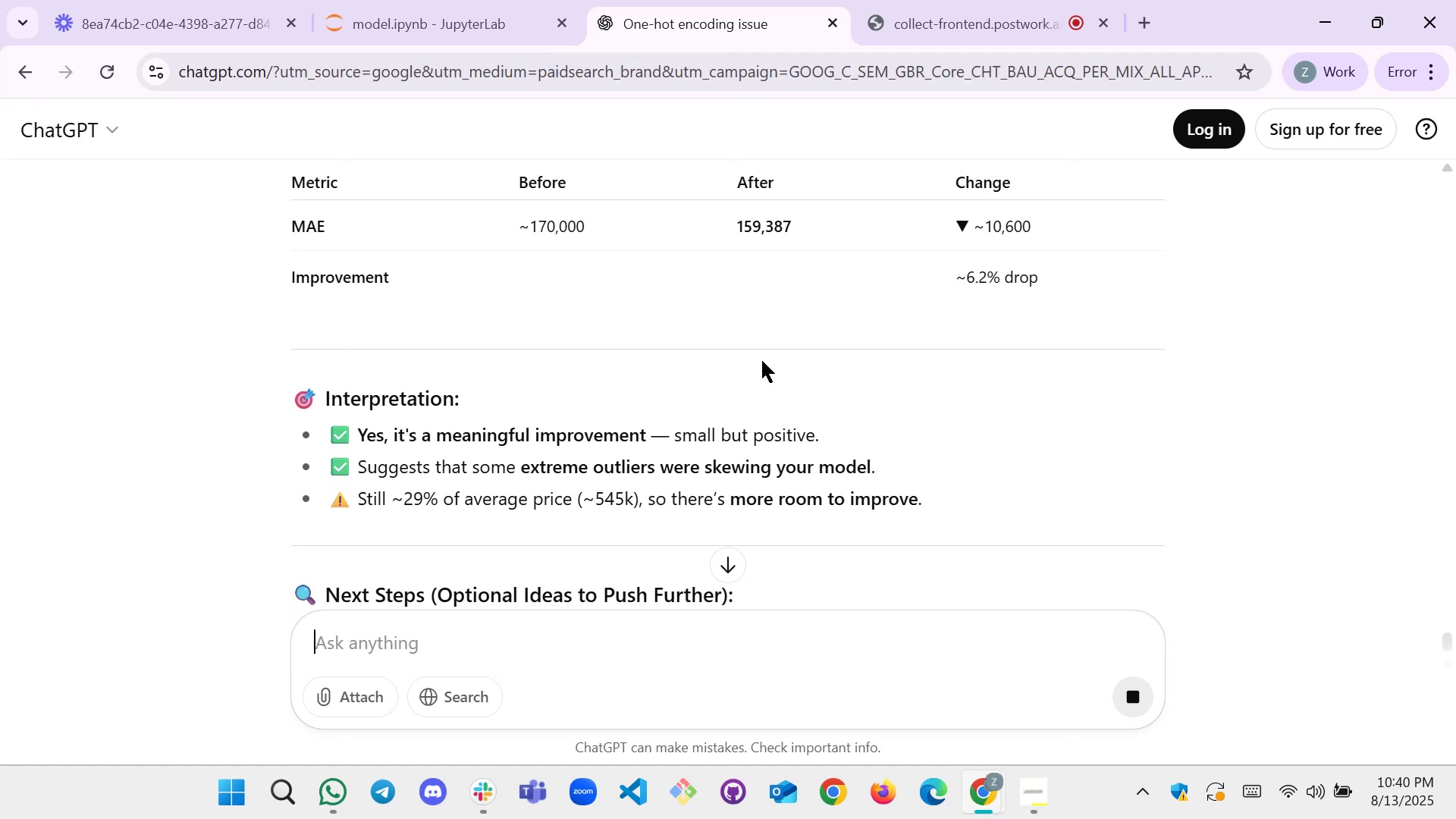 
scroll: coordinate [700, 368], scroll_direction: down, amount: 1.0
 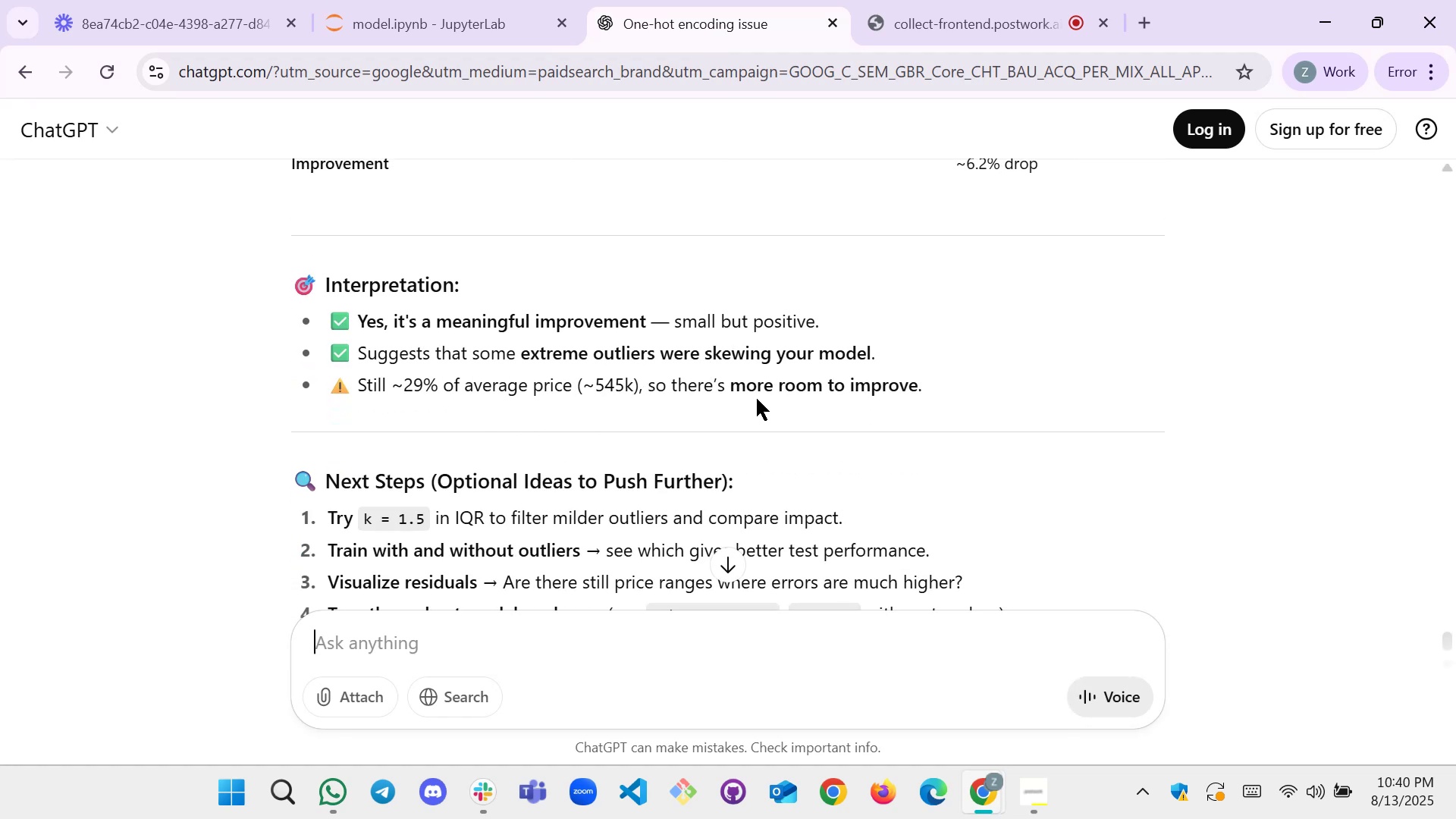 
wait(7.94)
 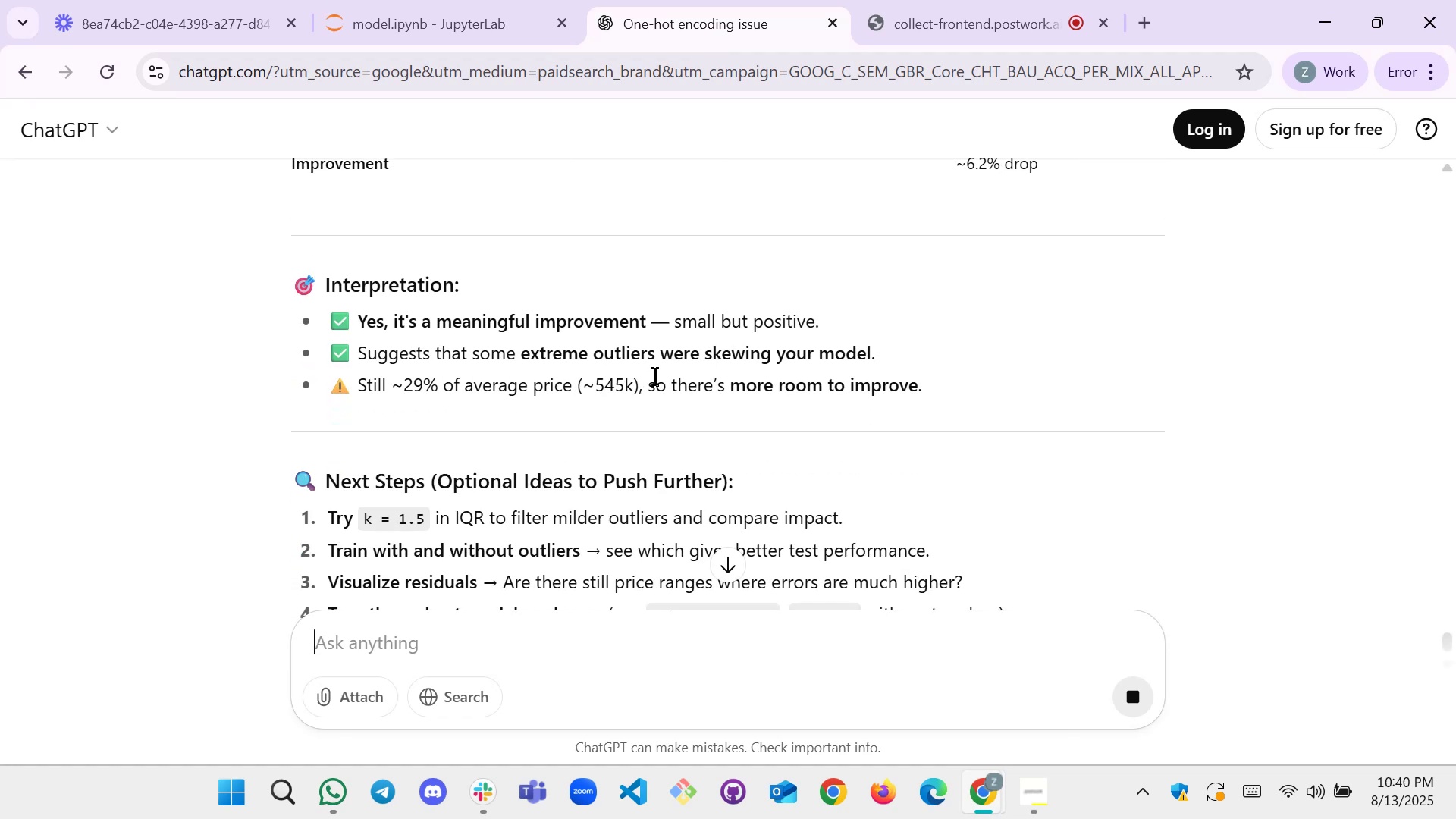 
scroll: coordinate [526, 387], scroll_direction: up, amount: 18.0
 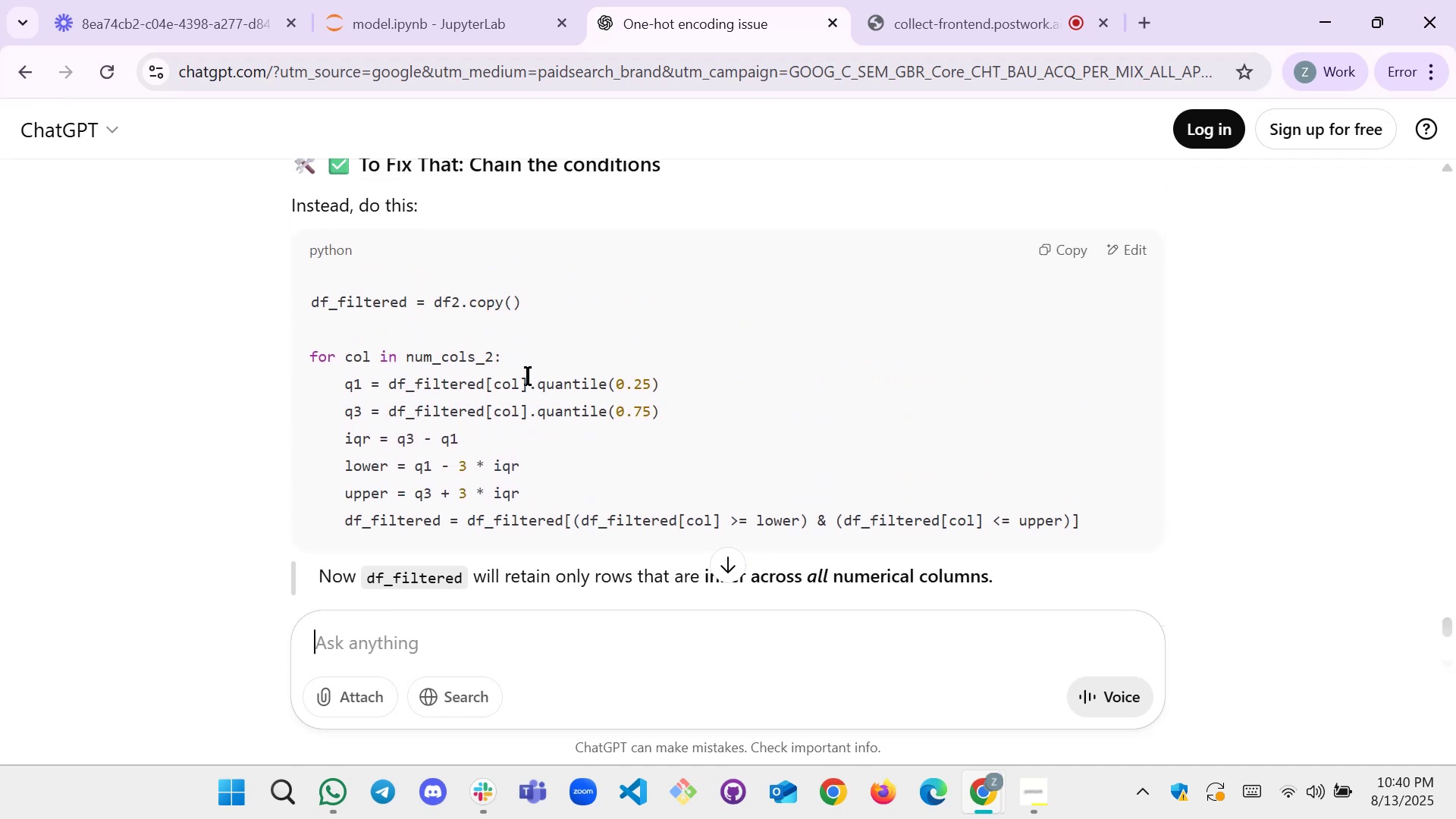 
scroll: coordinate [527, 376], scroll_direction: down, amount: 1.0
 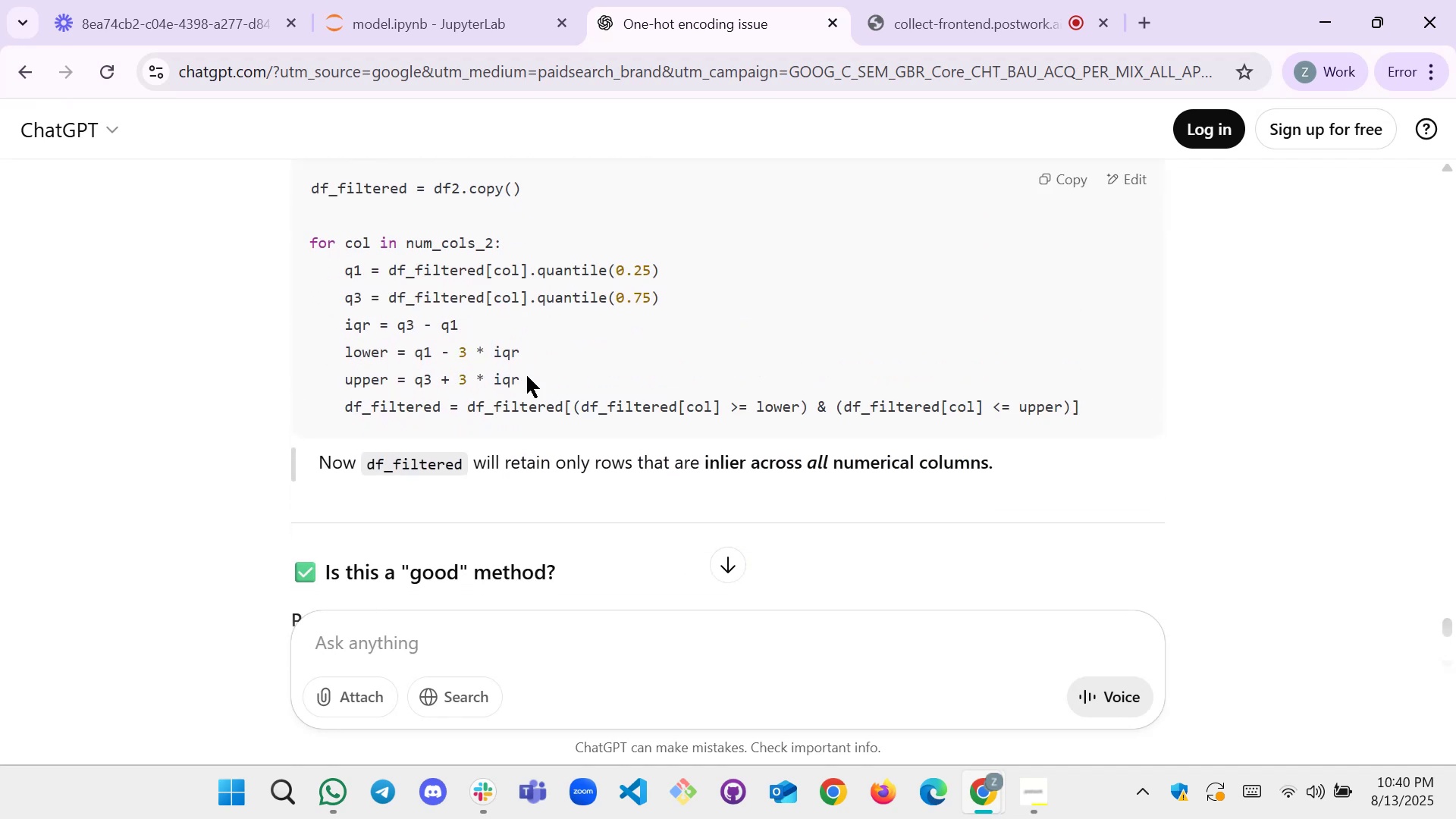 
scroll: coordinate [527, 376], scroll_direction: none, amount: 0.0
 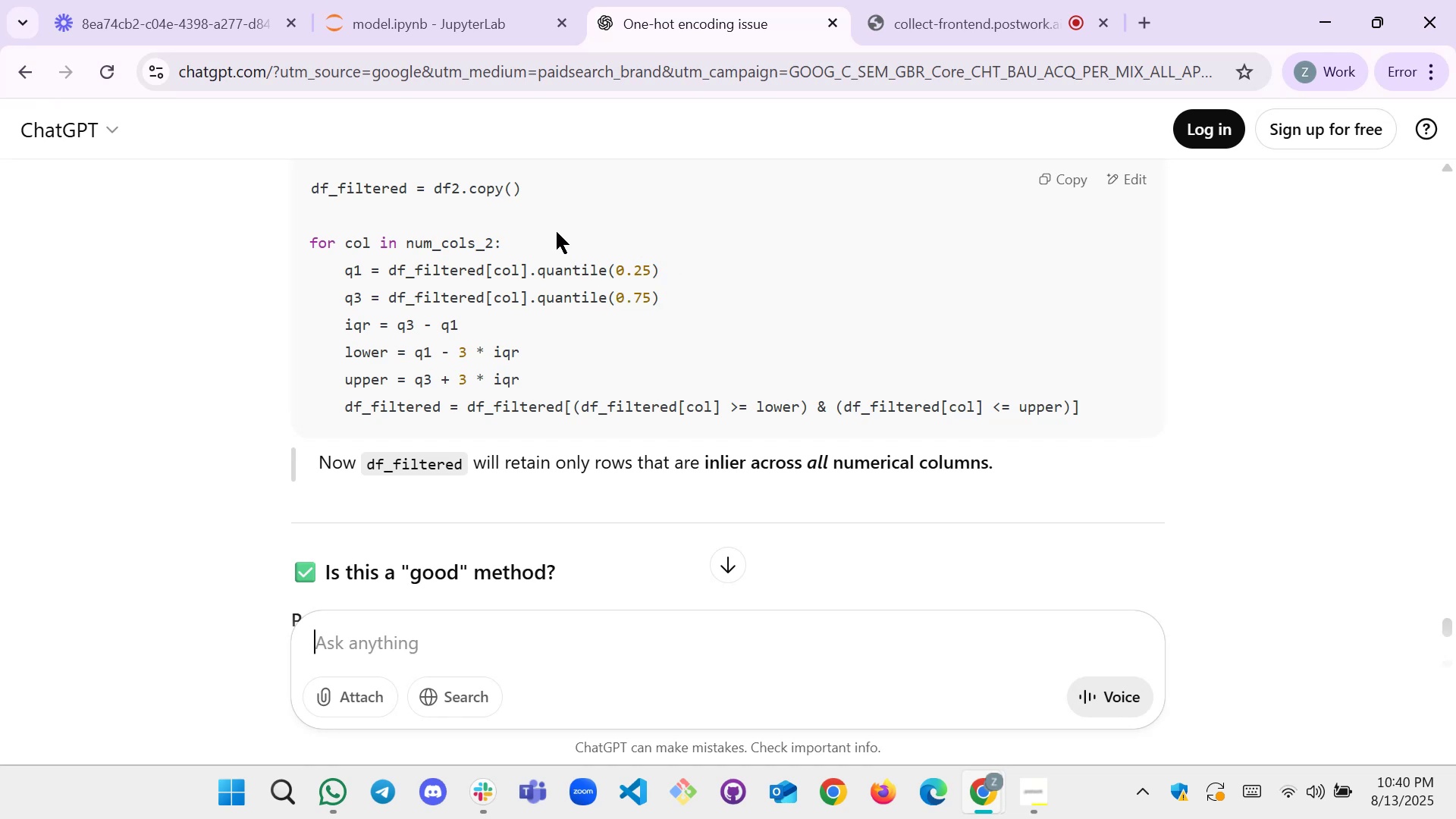 
wait(17.47)
 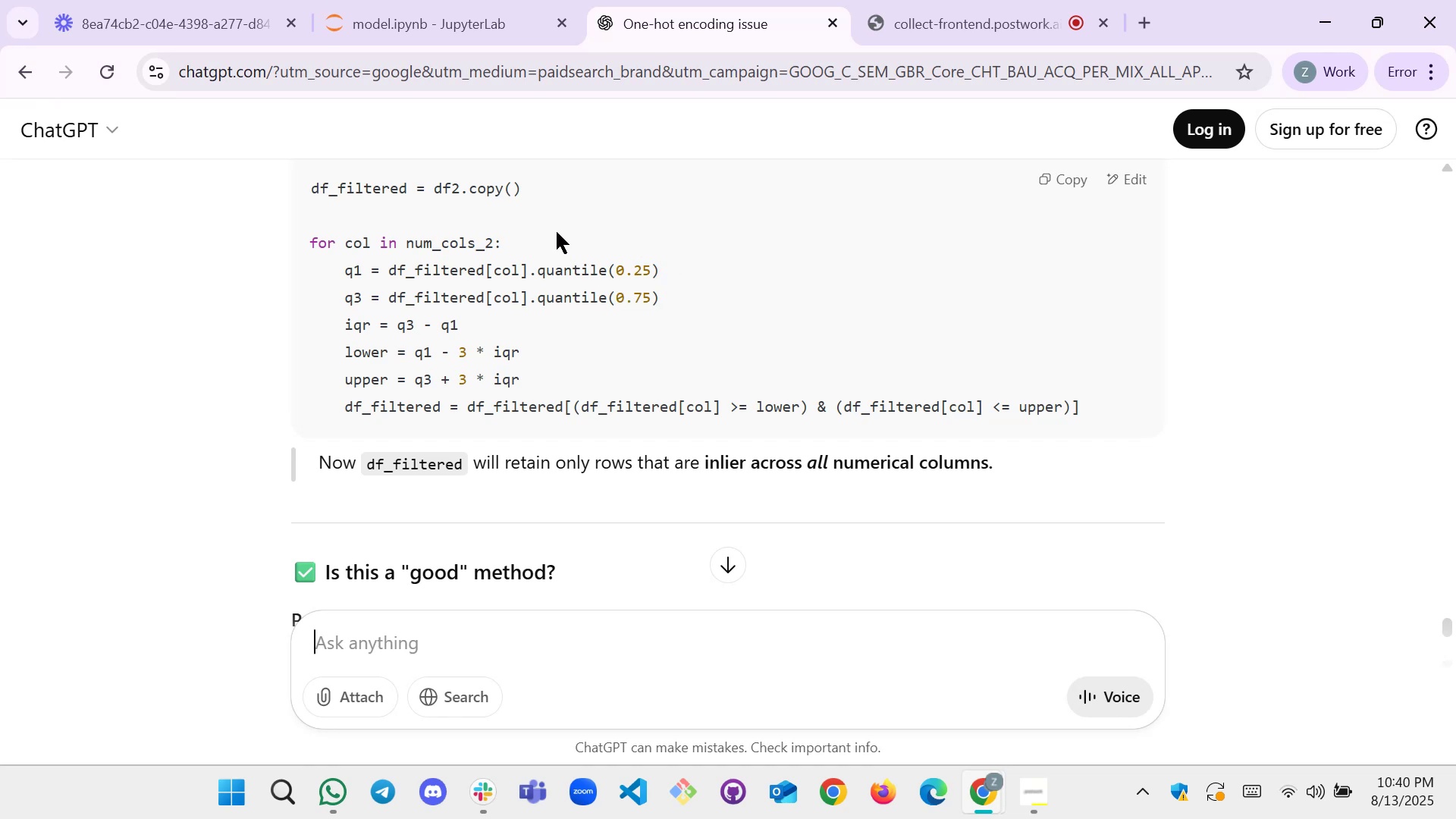 
scroll: coordinate [627, 253], scroll_direction: none, amount: 0.0
 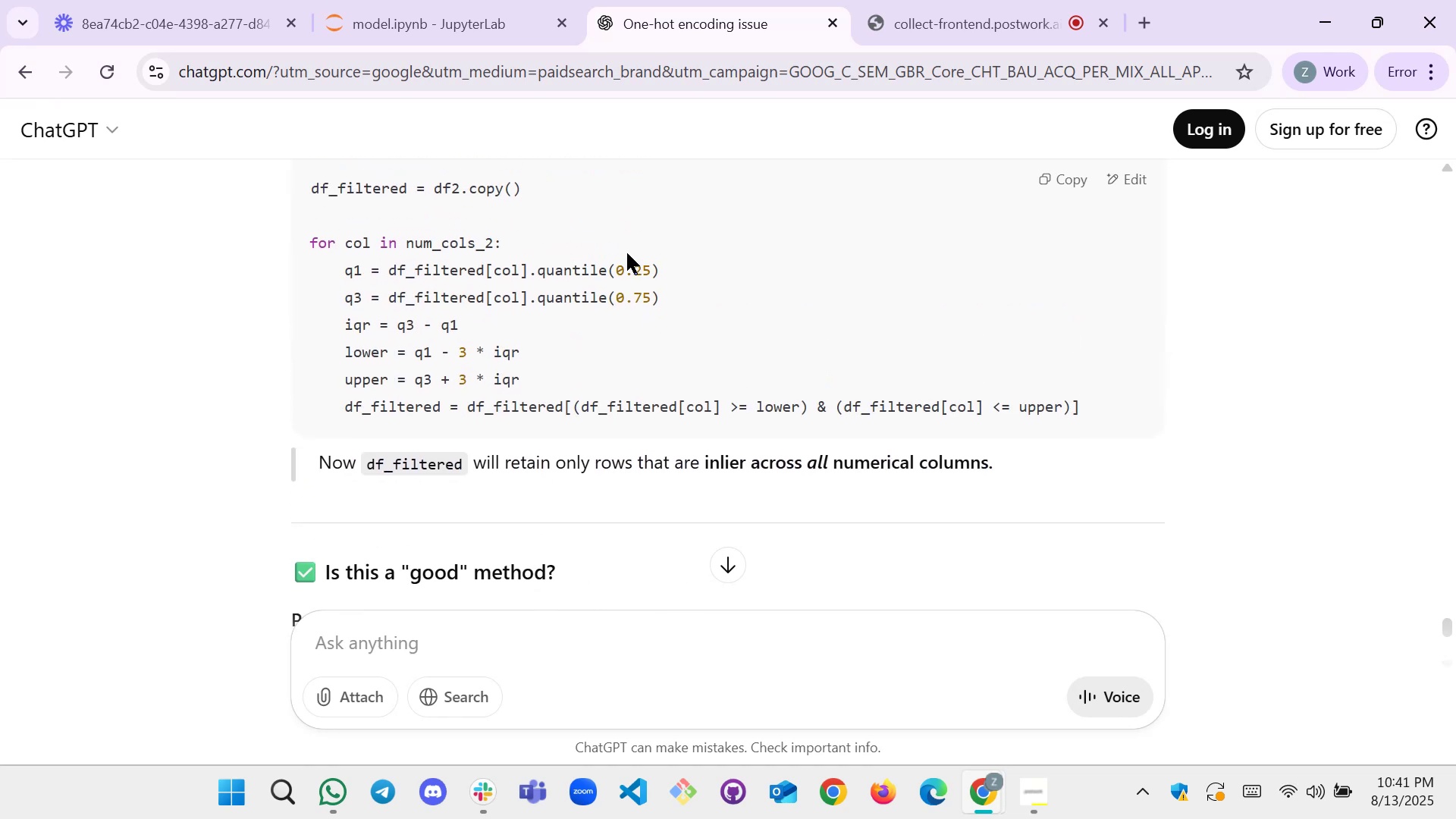 
scroll: coordinate [623, 259], scroll_direction: down, amount: 7.0
 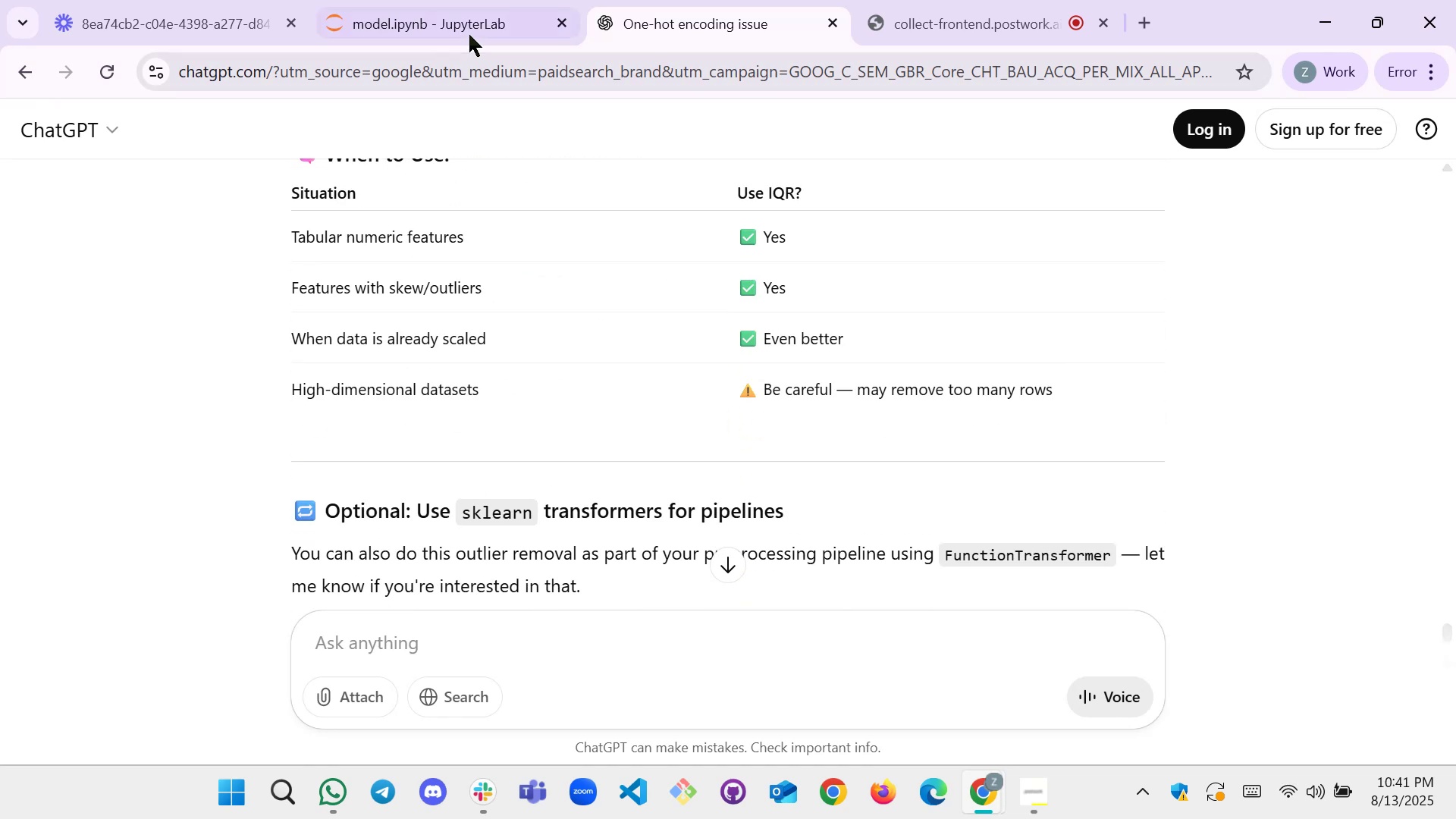 
left_click([469, 17])
 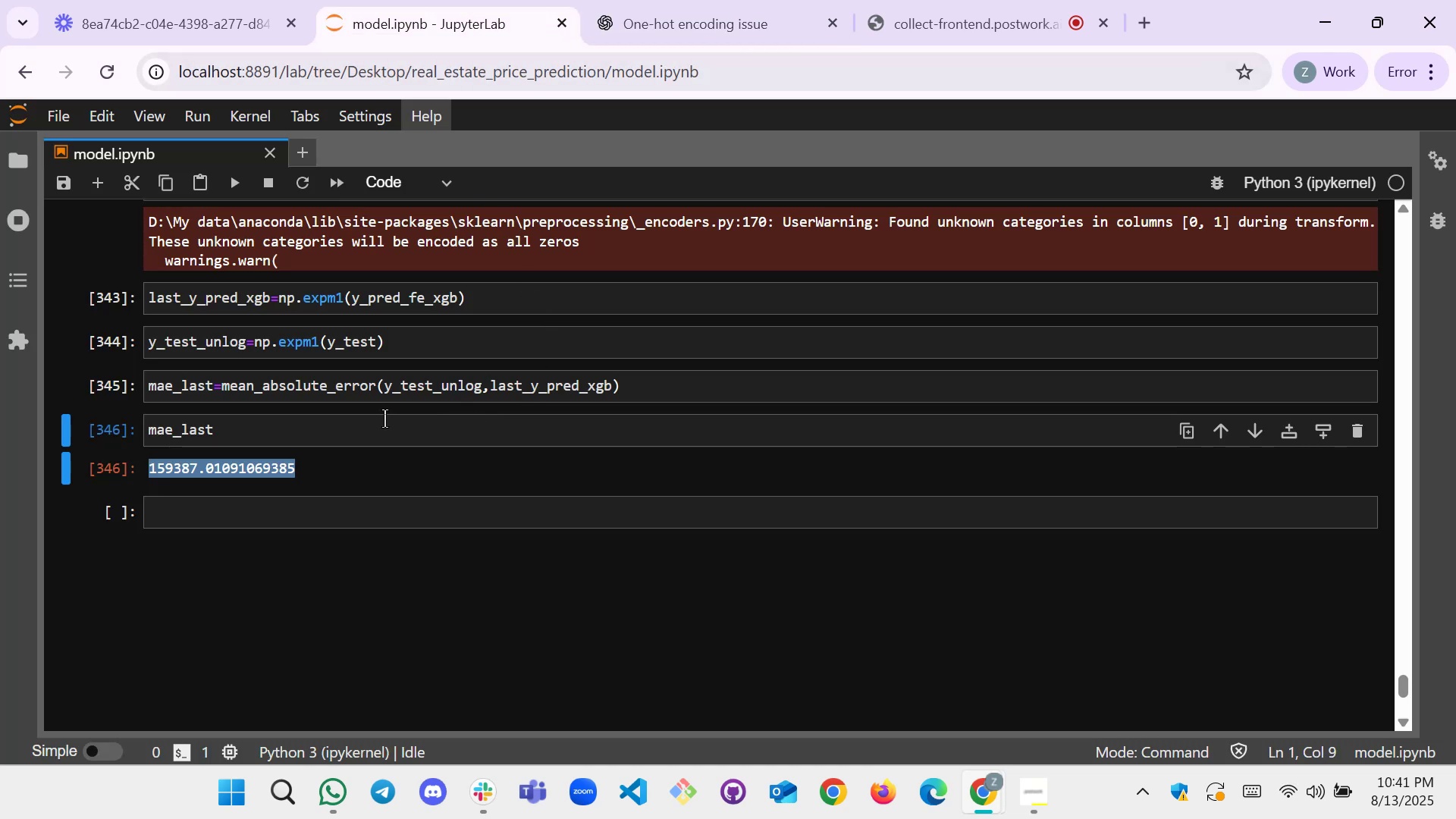 
left_click([371, 439])
 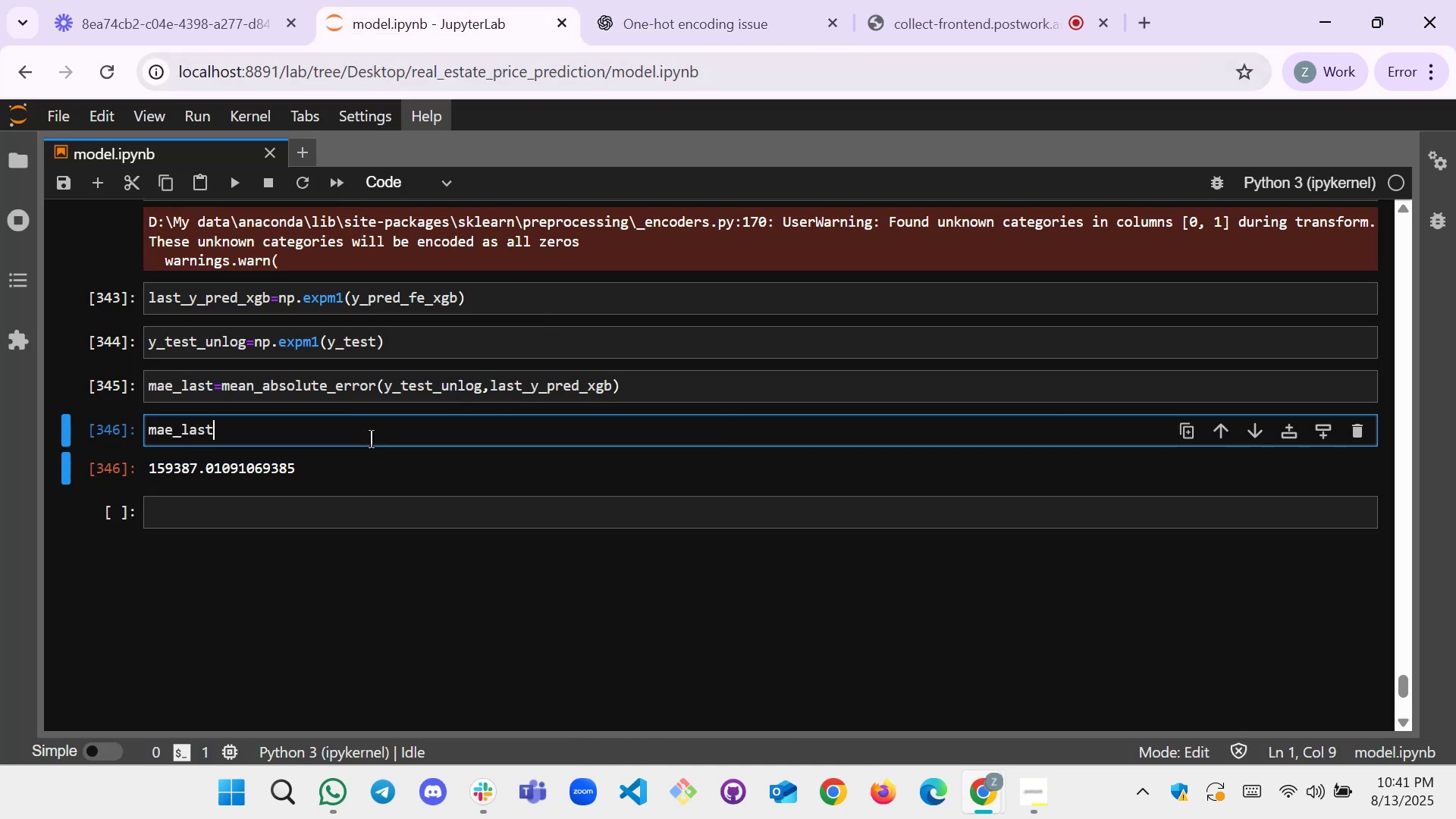 
scroll: coordinate [576, 321], scroll_direction: up, amount: 7.0
 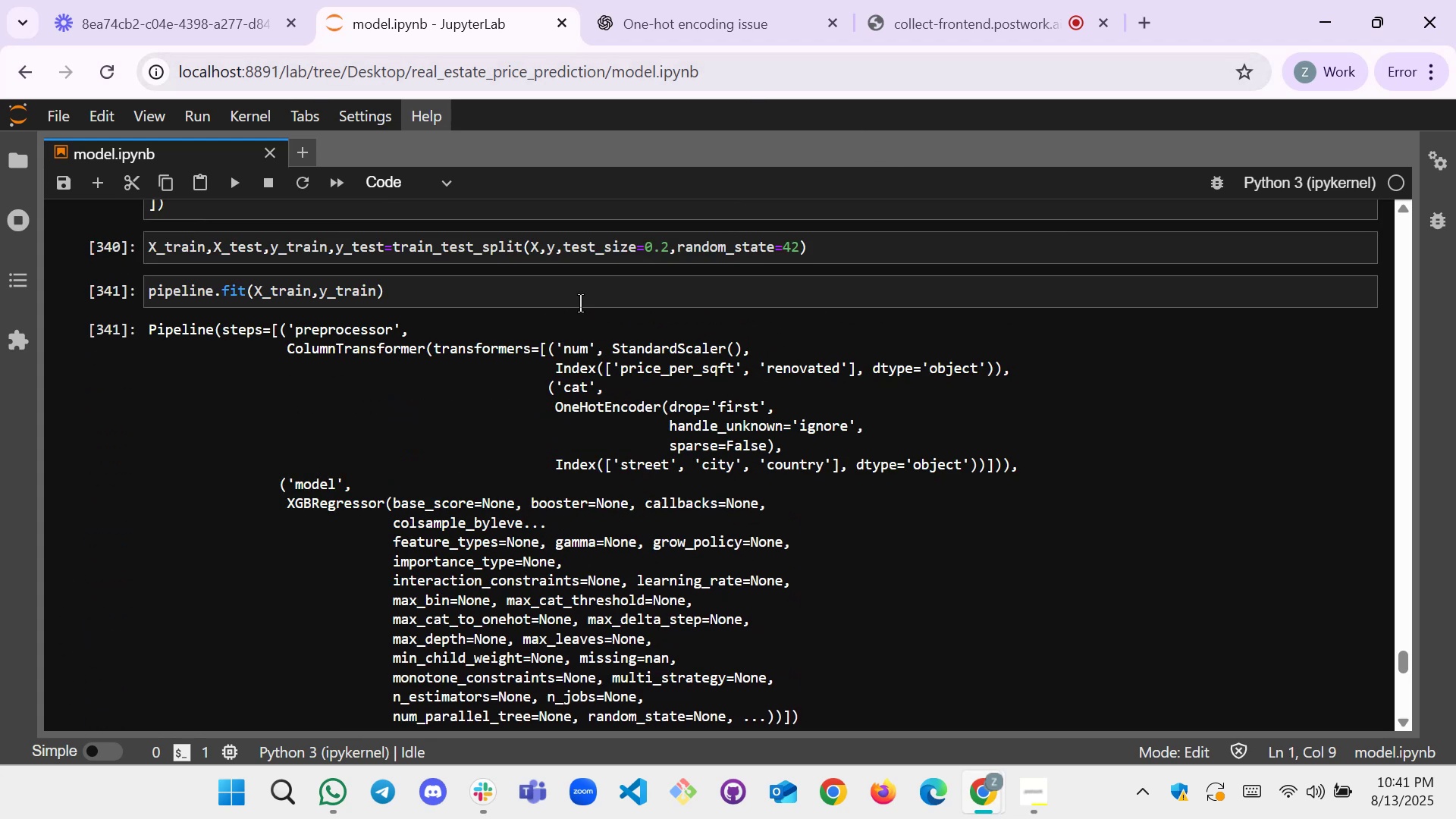 